 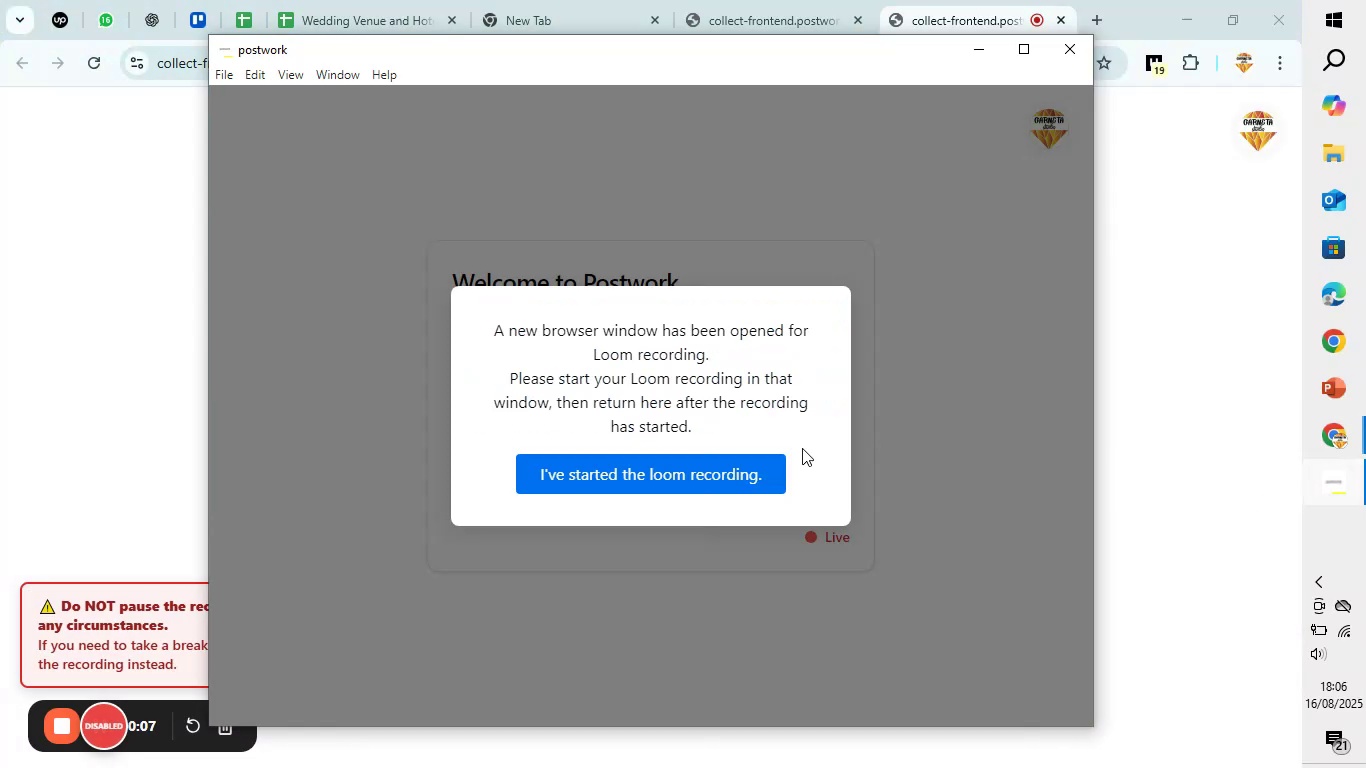 
left_click([727, 479])
 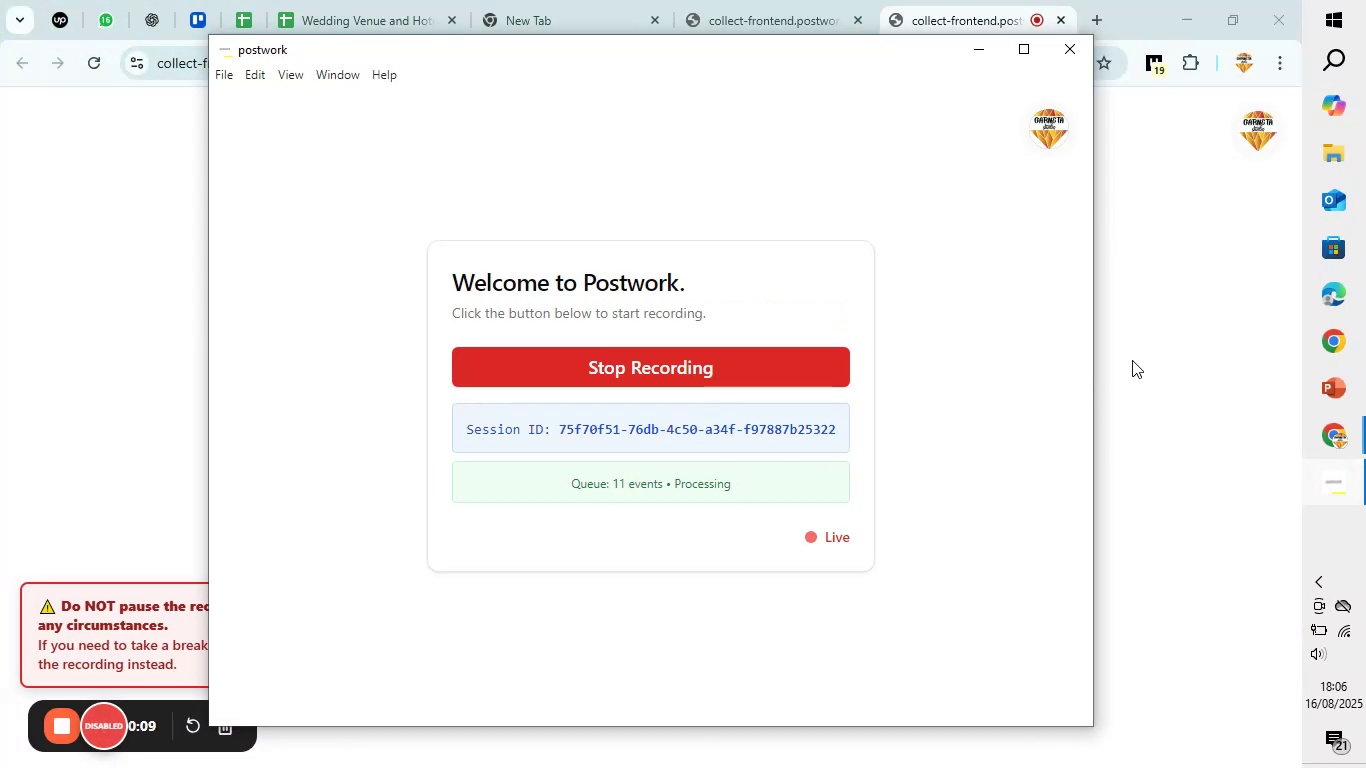 
left_click([1137, 352])
 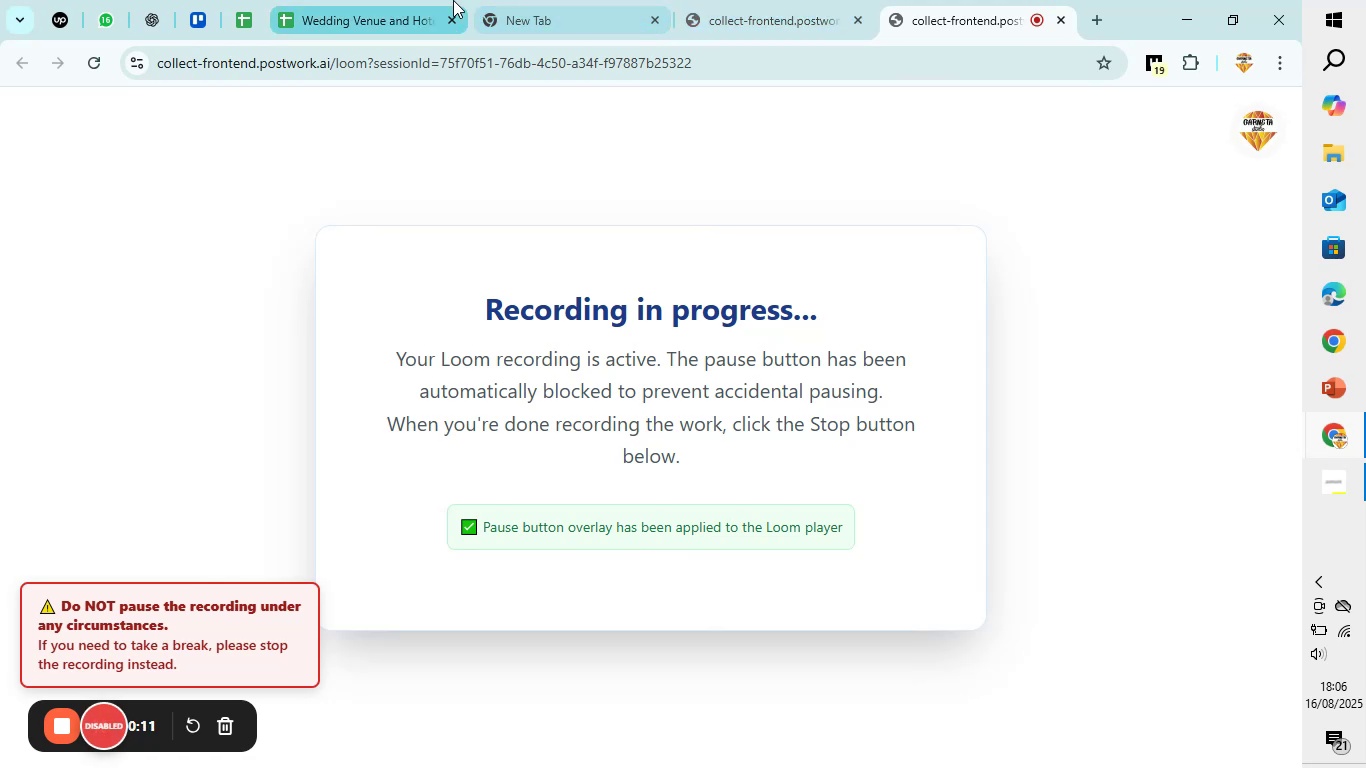 
left_click([367, 0])
 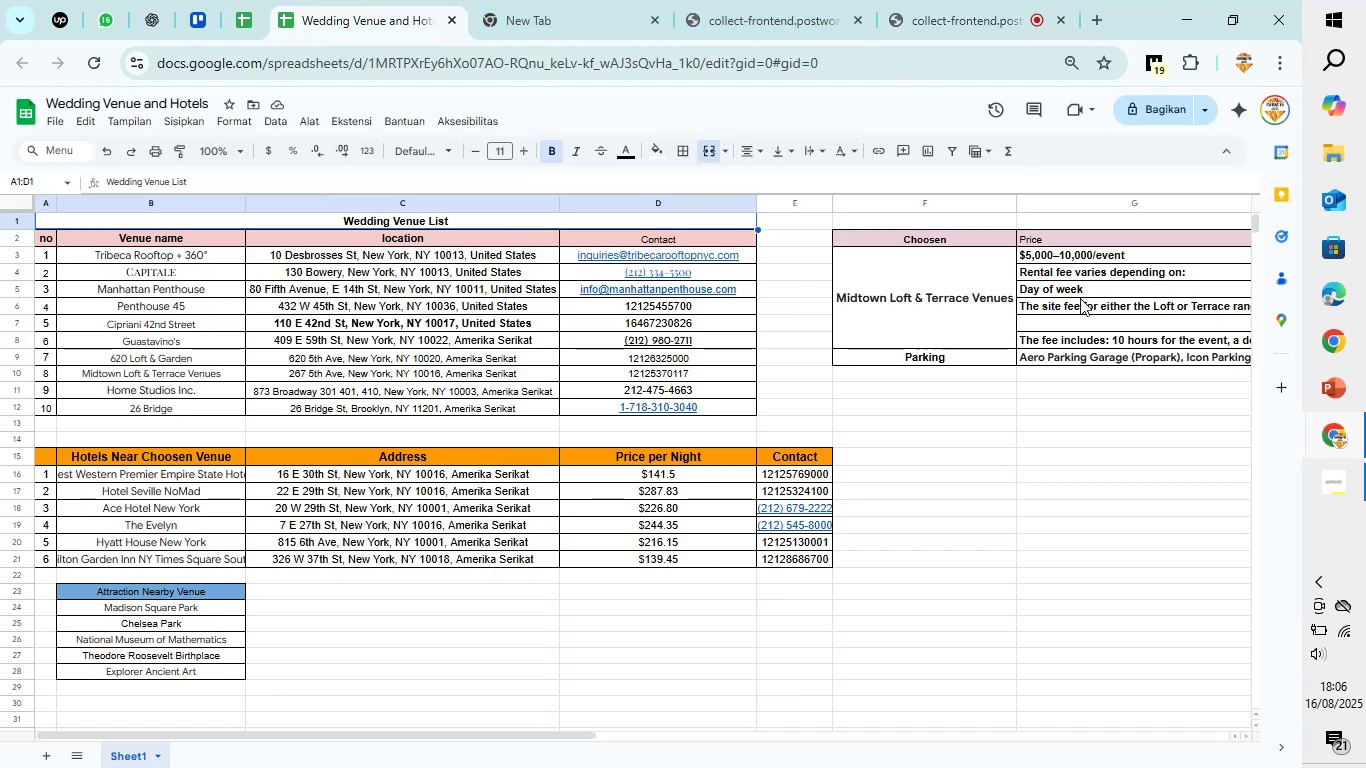 
wait(9.05)
 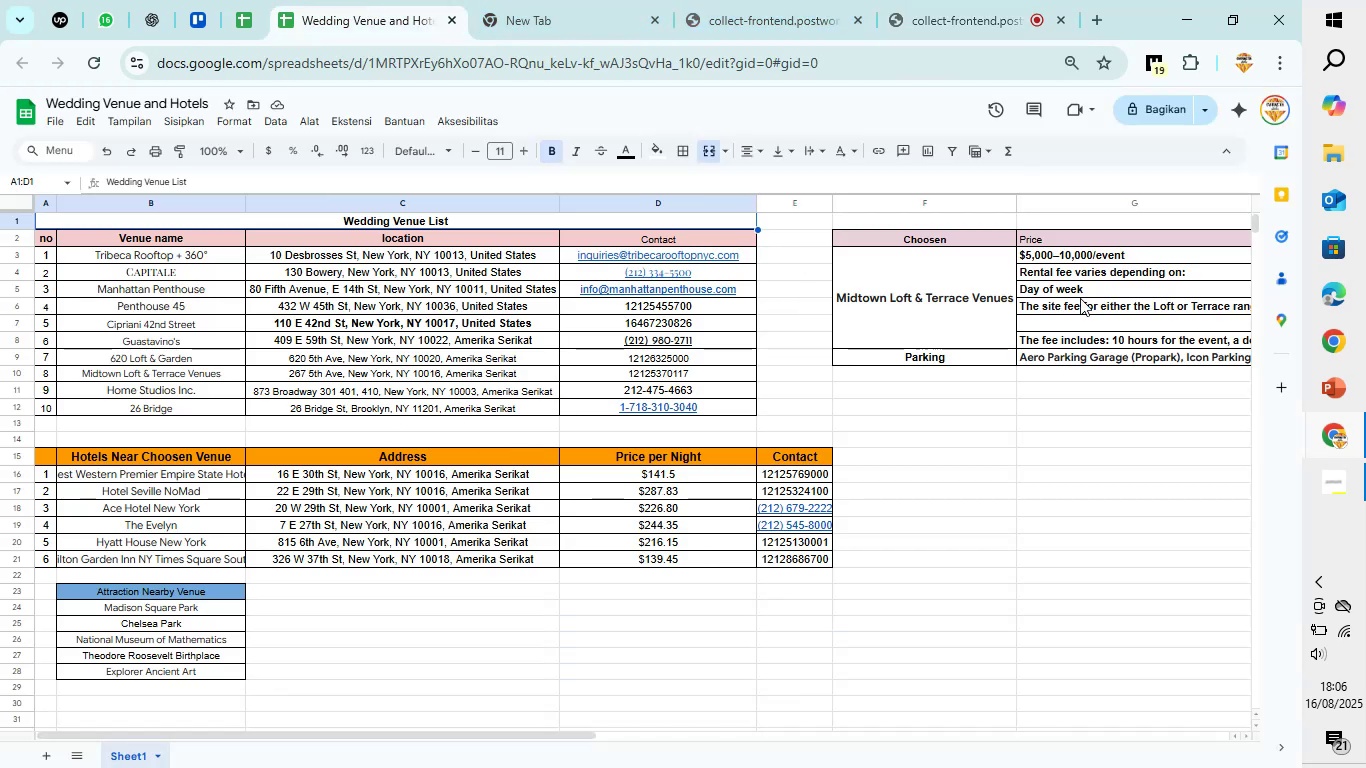 
scroll: coordinate [299, 293], scroll_direction: down, amount: 1.0
 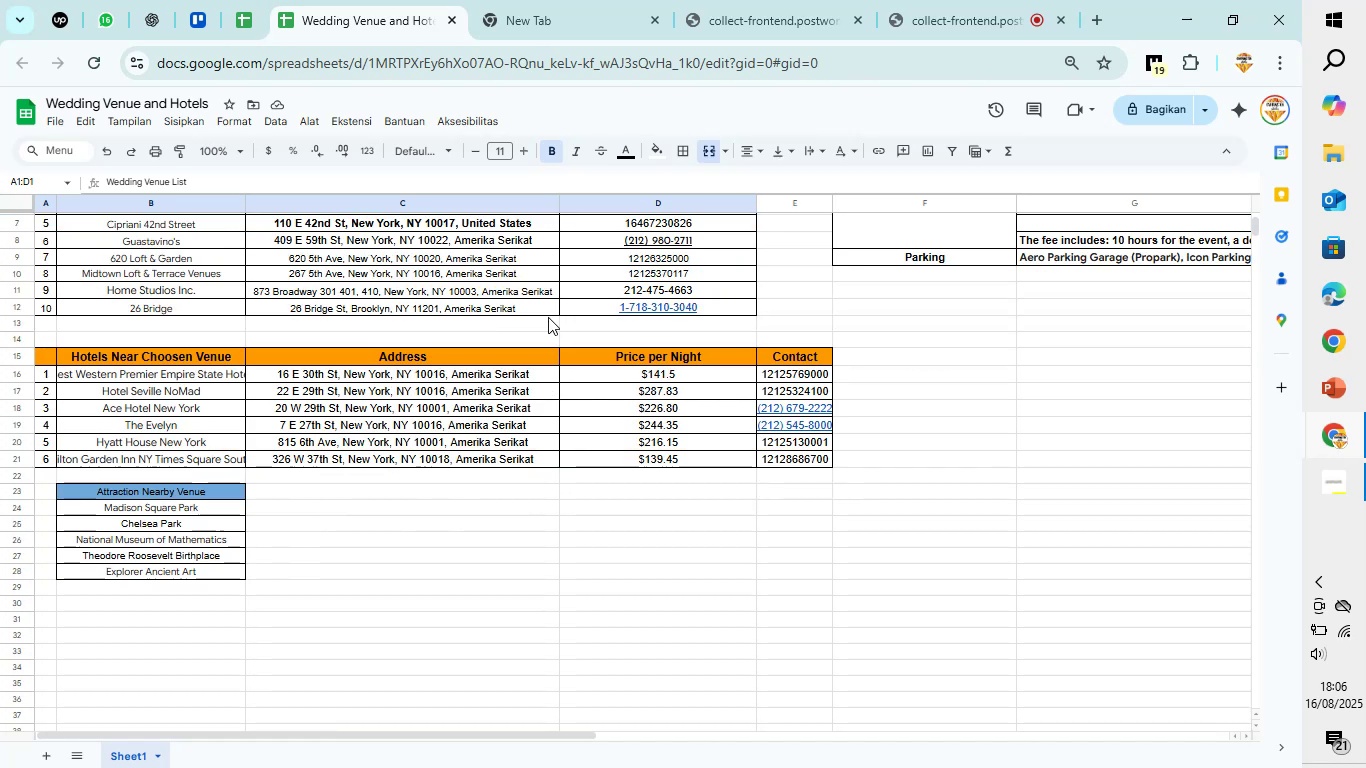 
wait(5.58)
 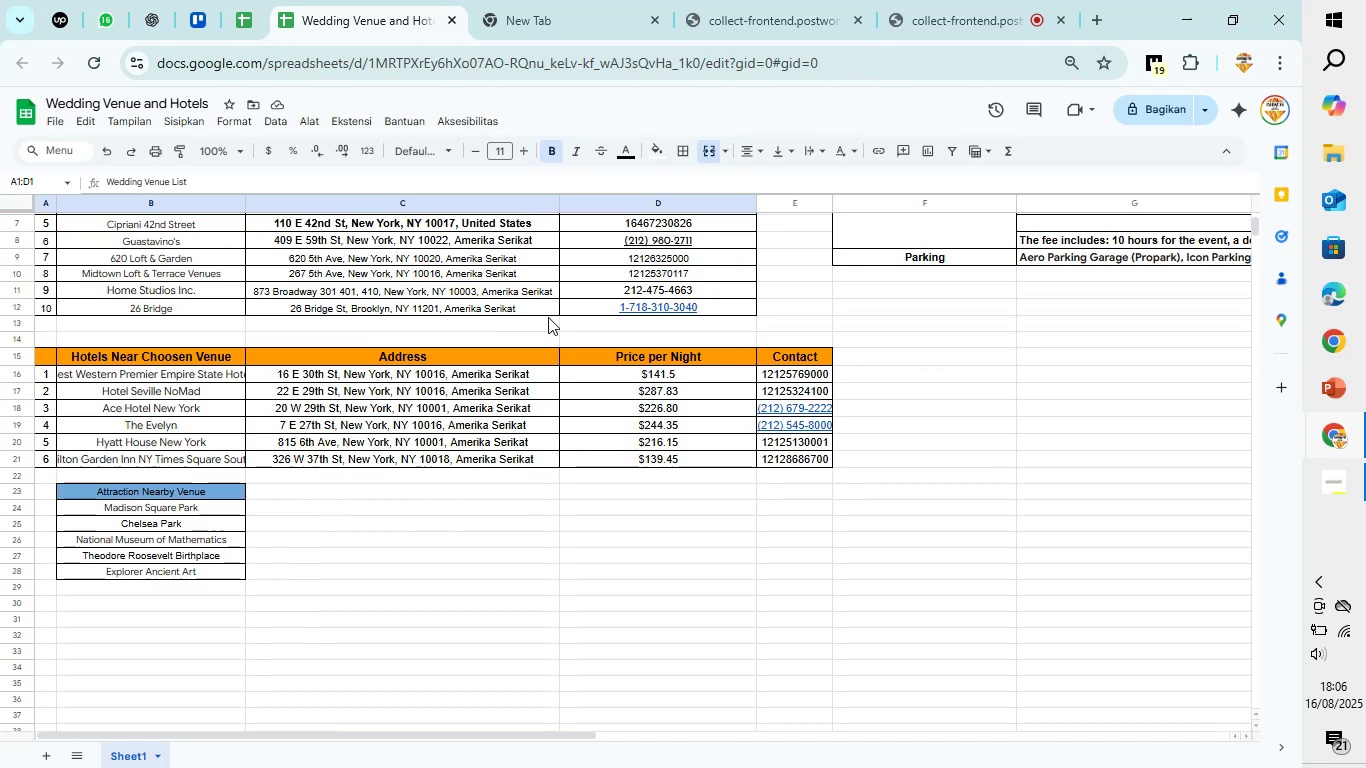 
scroll: coordinate [548, 317], scroll_direction: up, amount: 1.0
 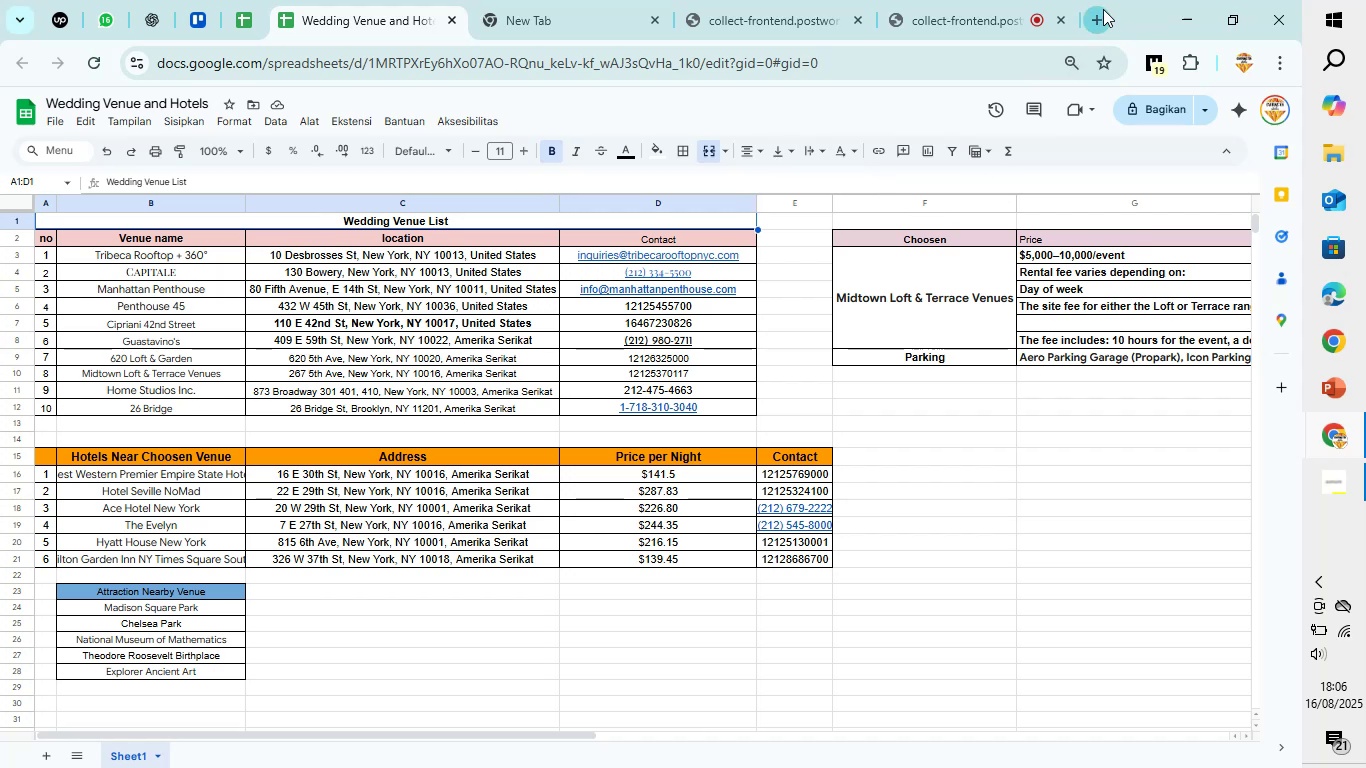 
wait(6.43)
 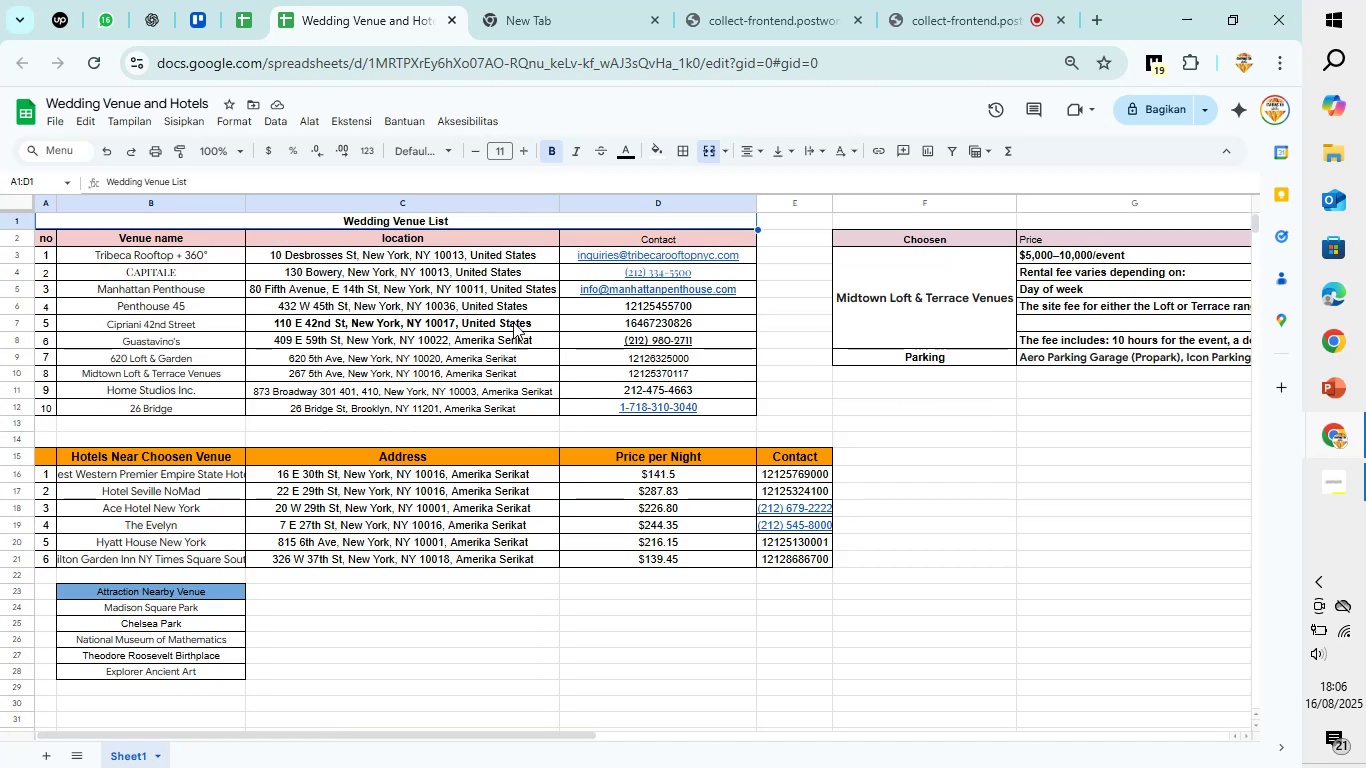 
left_click([1103, 9])
 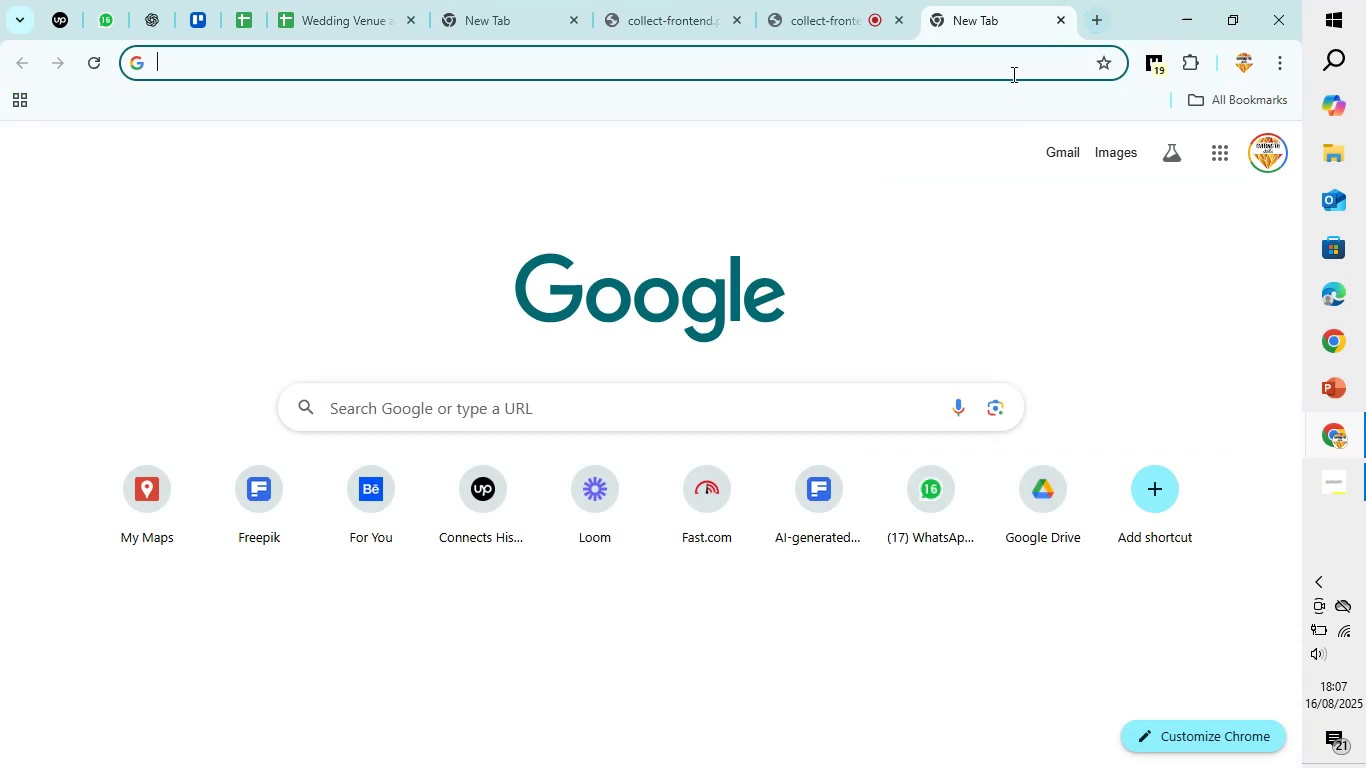 
left_click([1012, 74])
 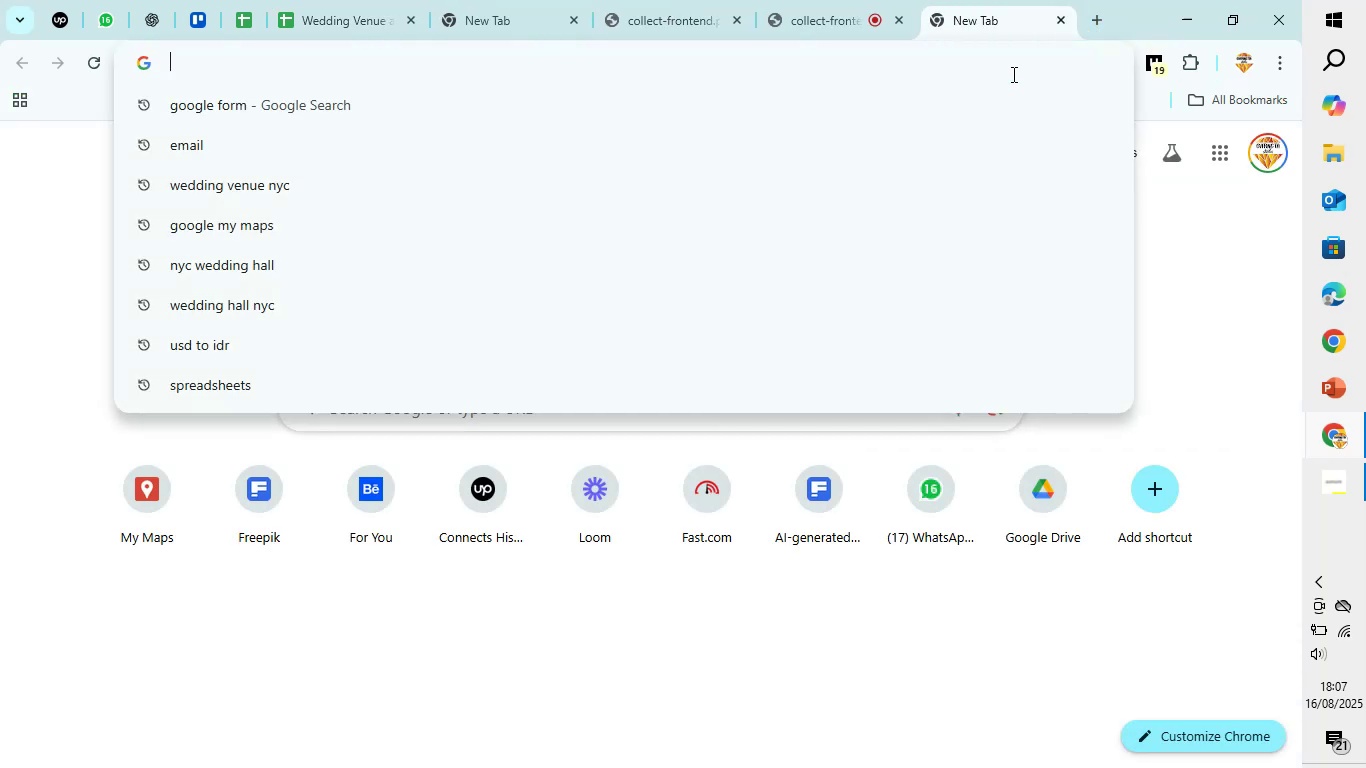 
type(my)
 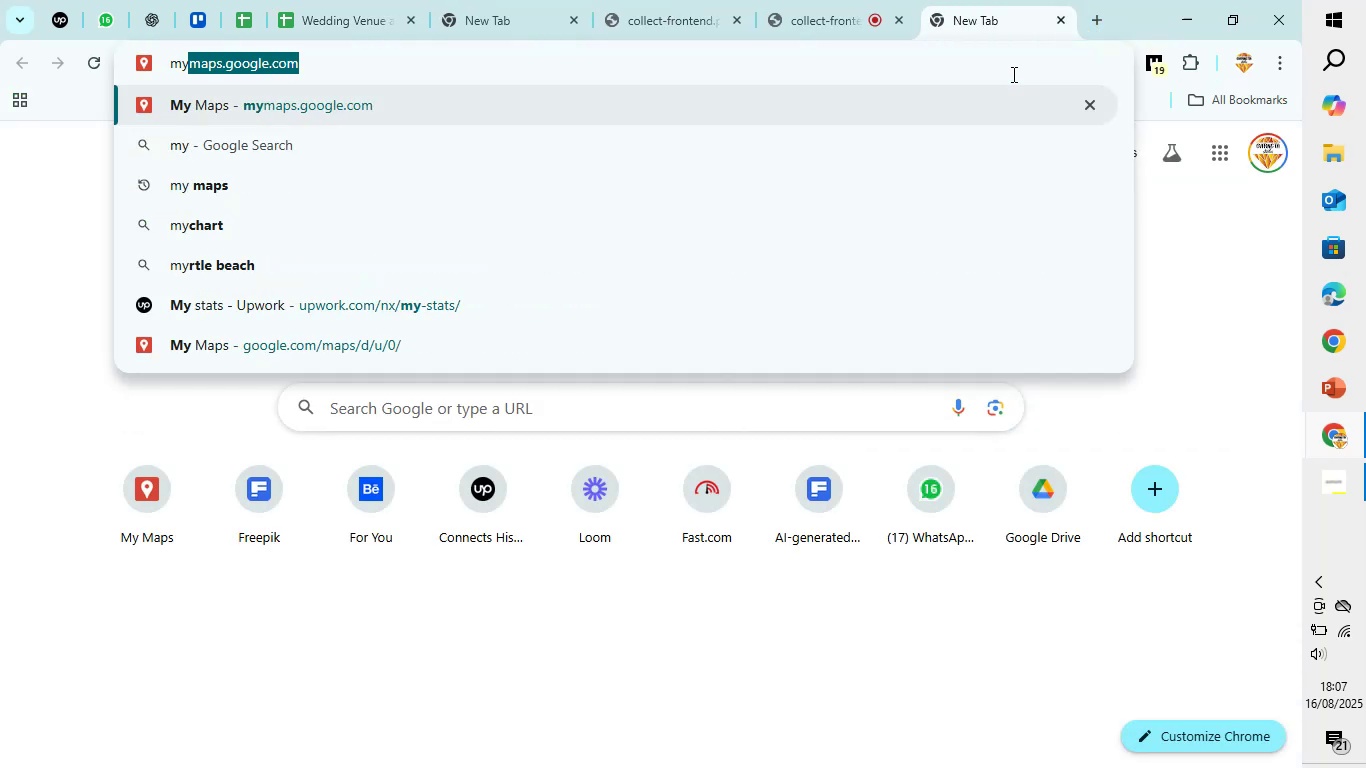 
key(Enter)
 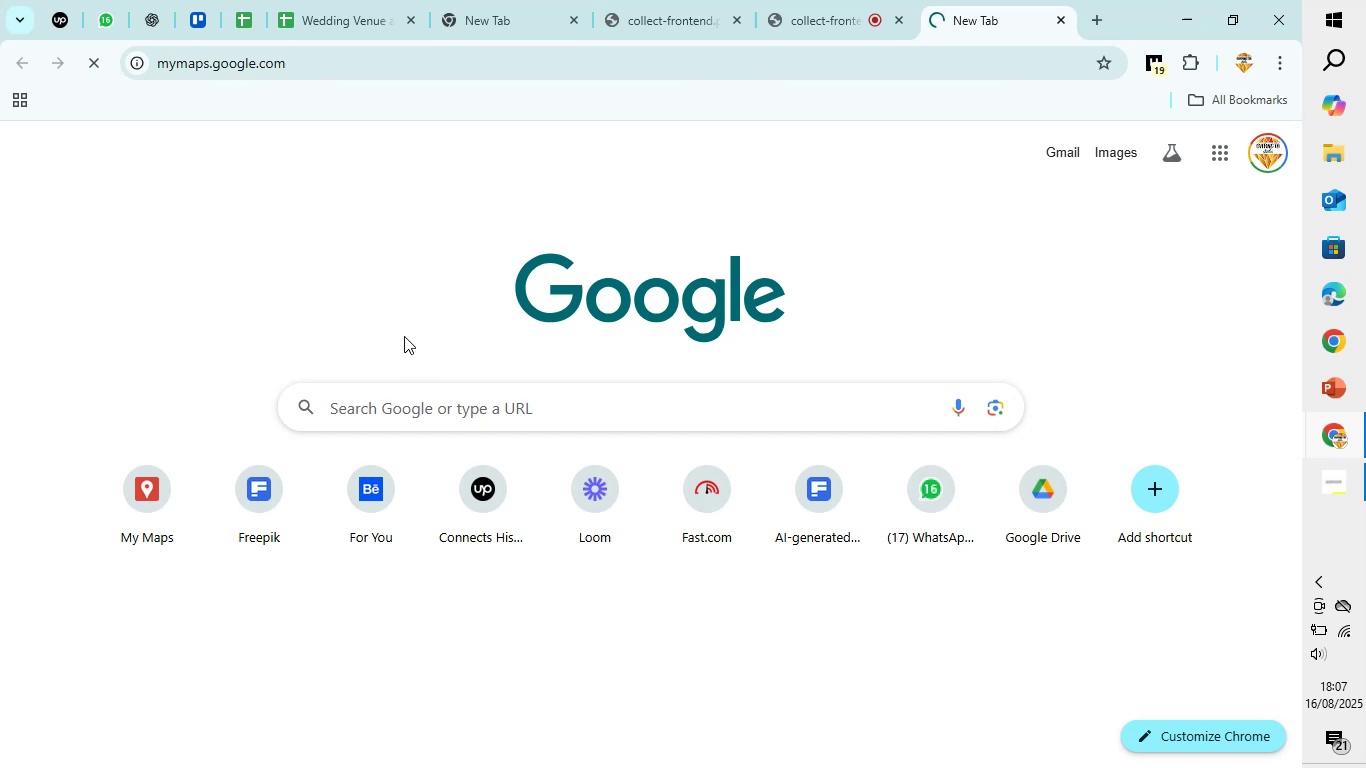 
wait(14.91)
 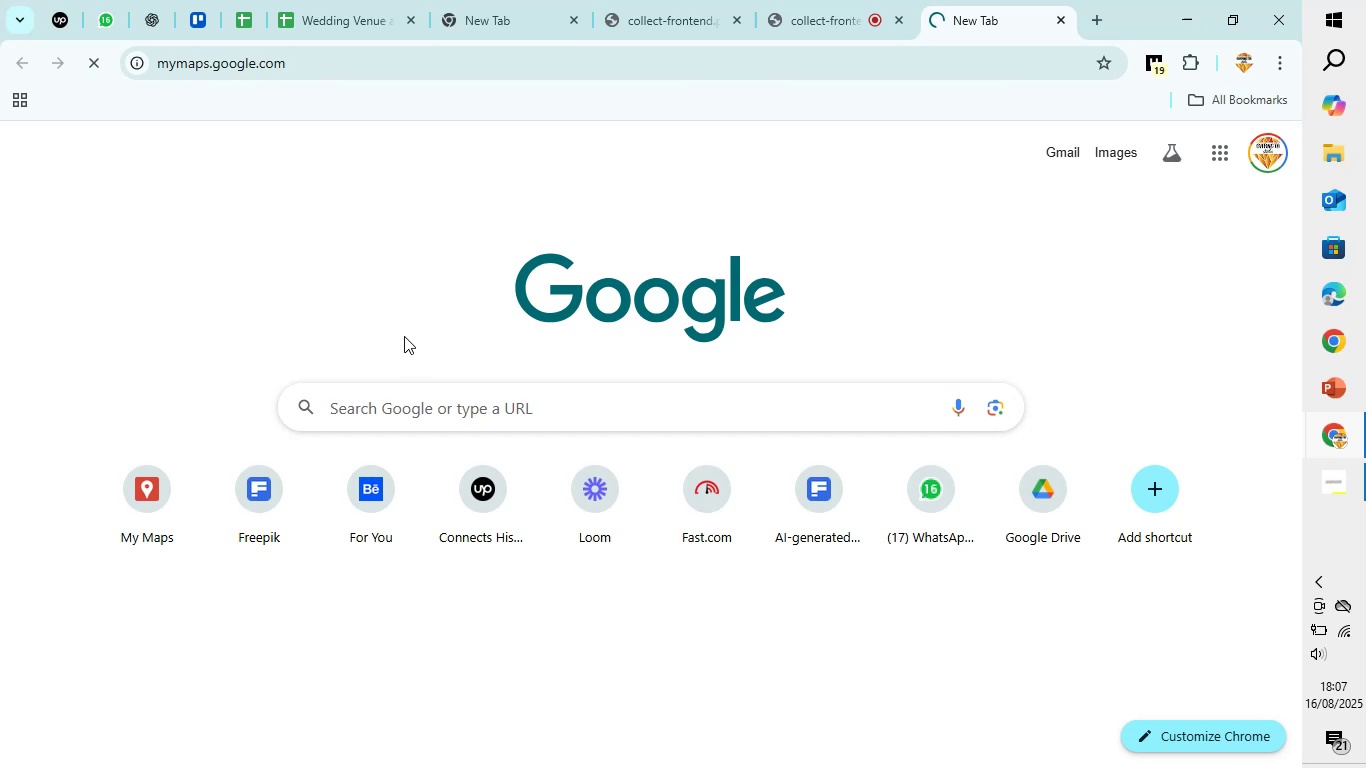 
left_click([739, 17])
 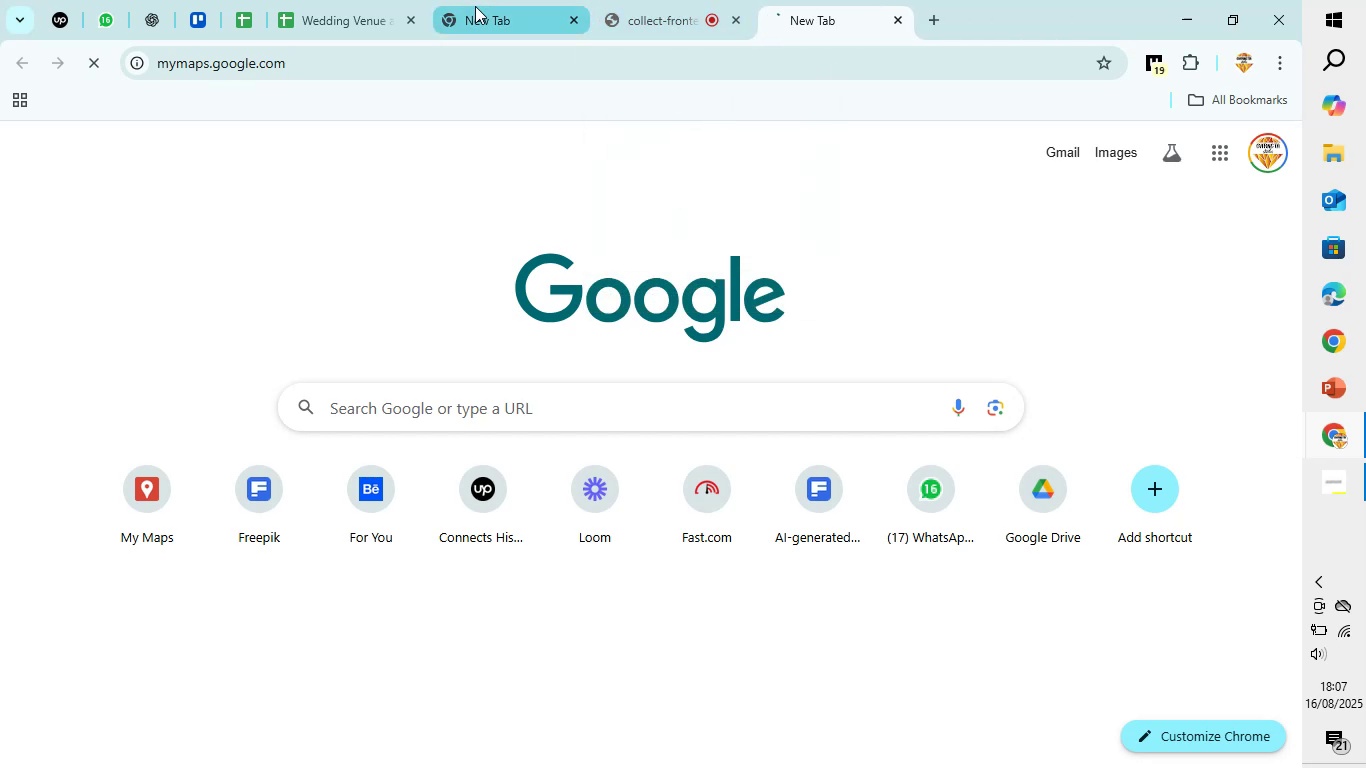 
left_click([475, 6])
 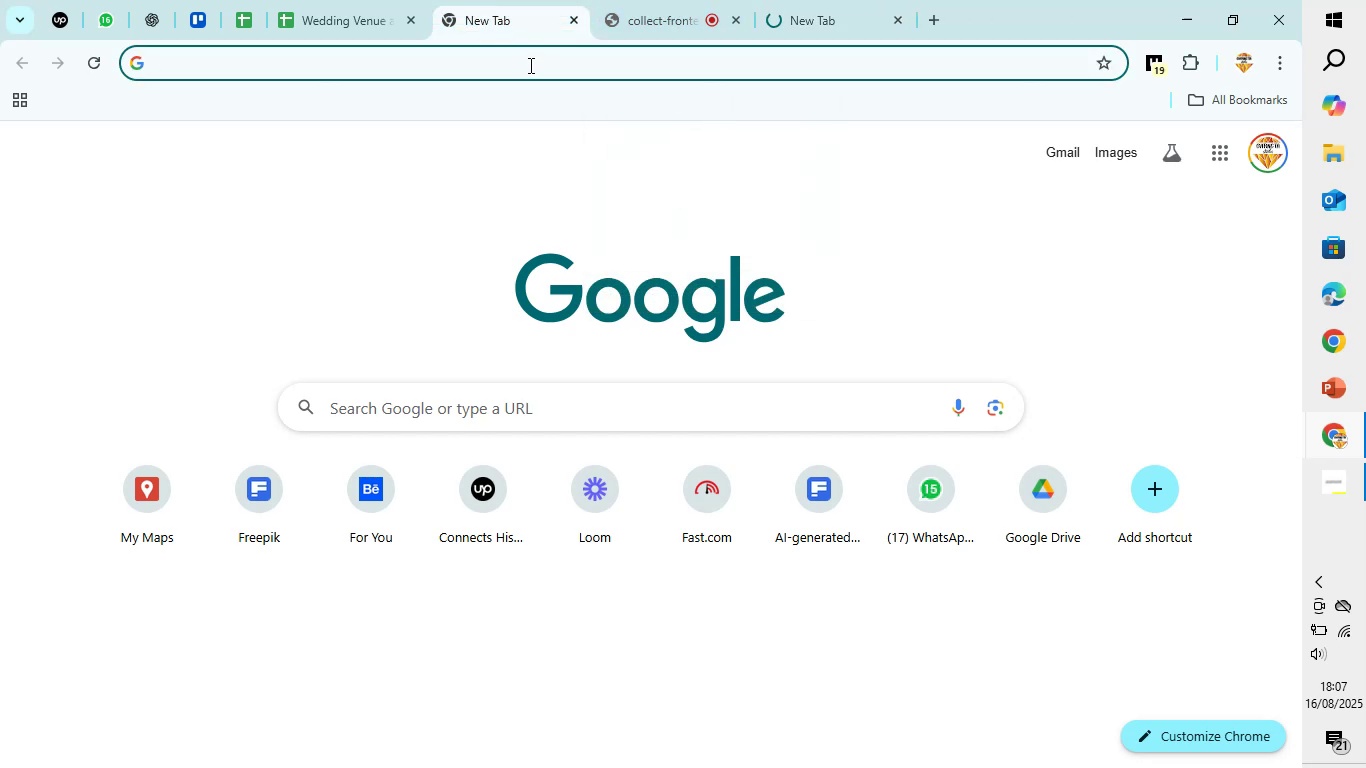 
type(p)
key(Backspace)
type(ny)
 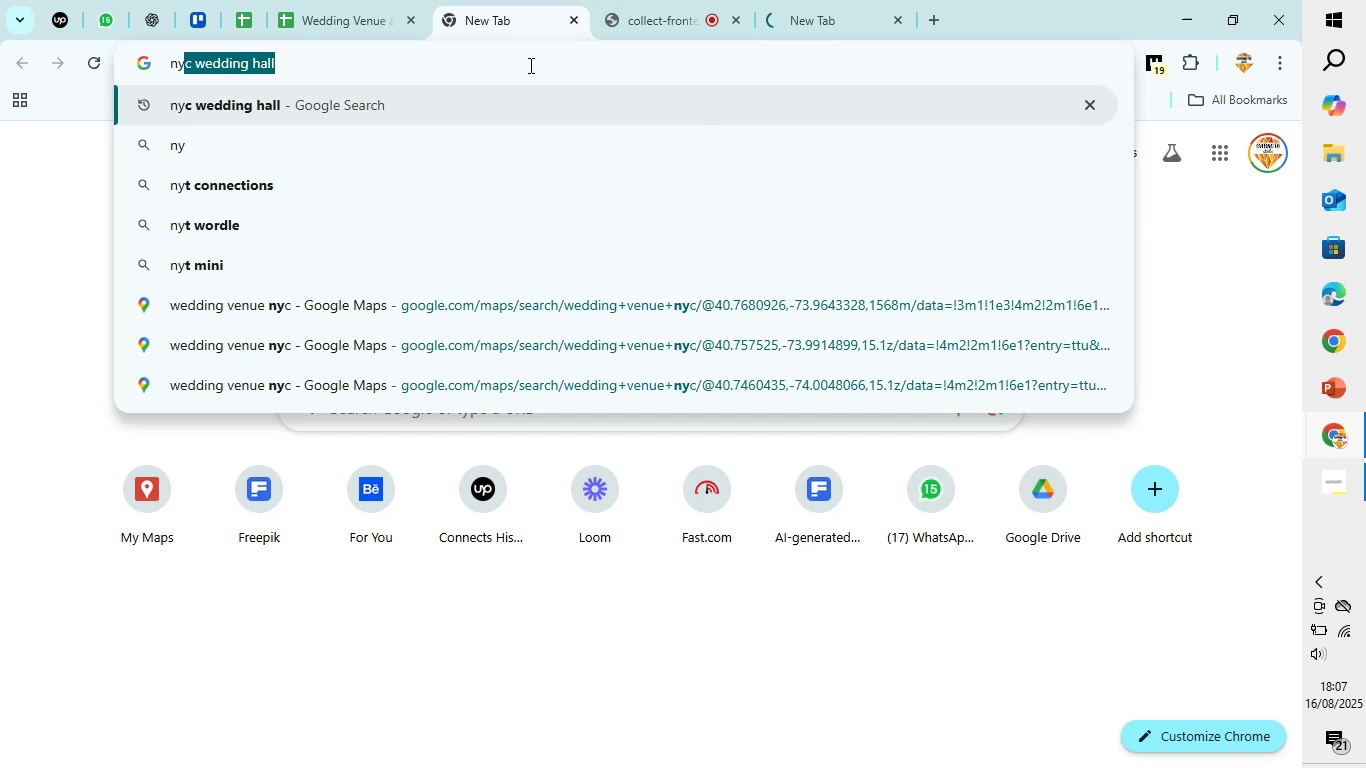 
key(Enter)
 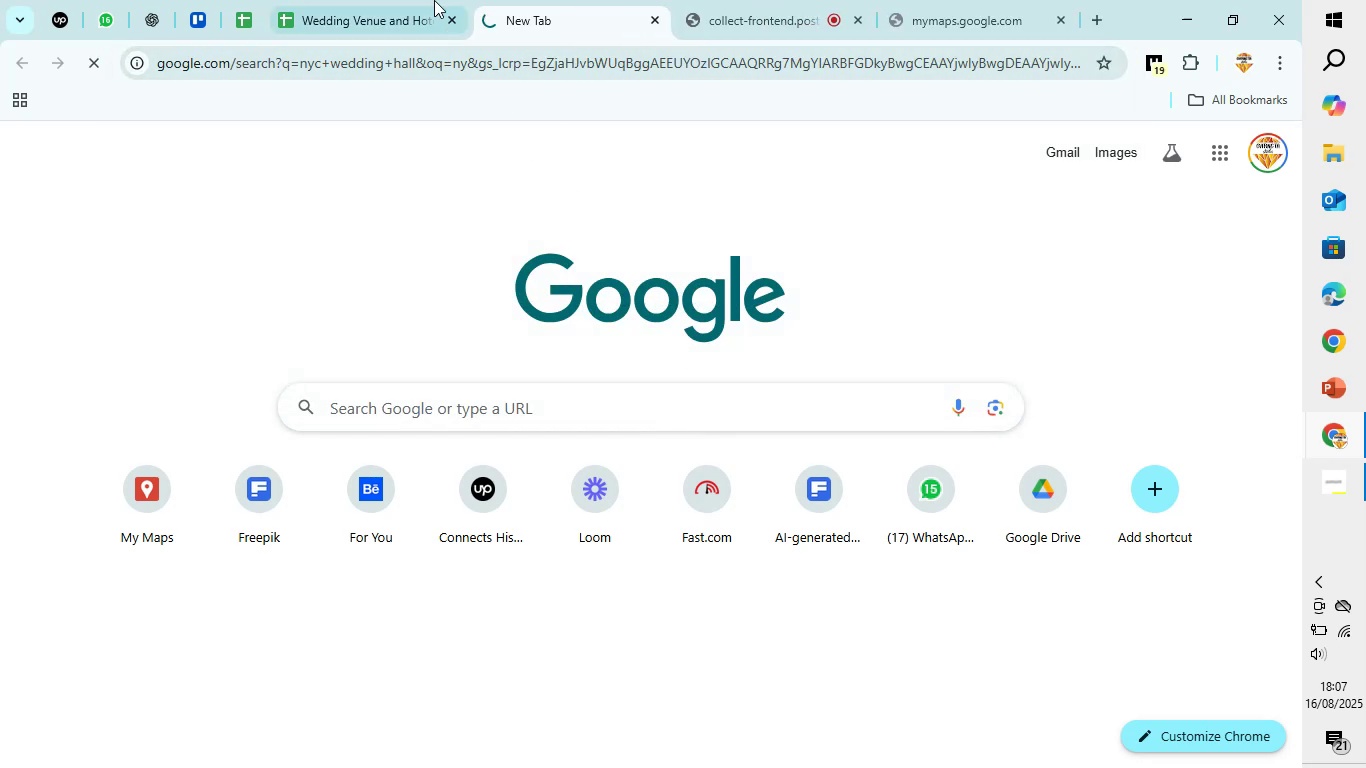 
left_click([396, 0])
 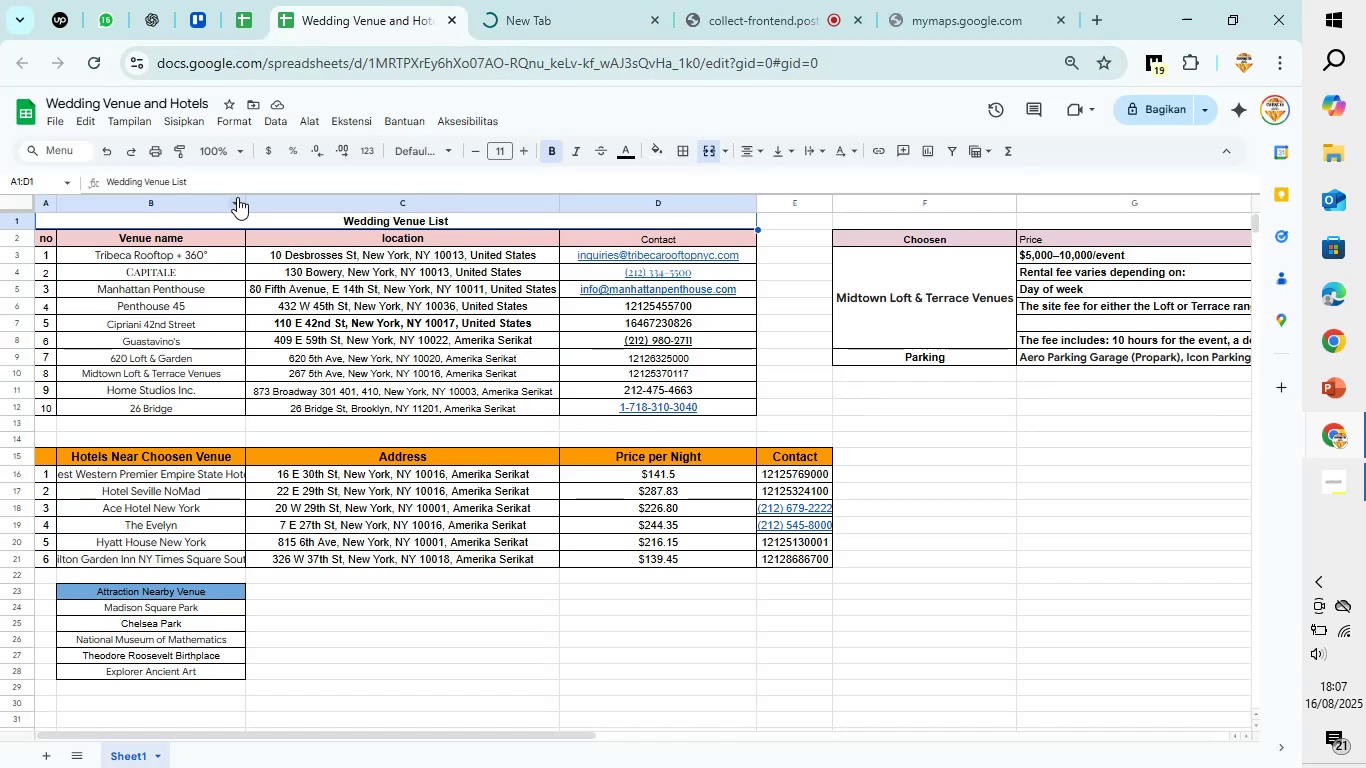 
wait(6.13)
 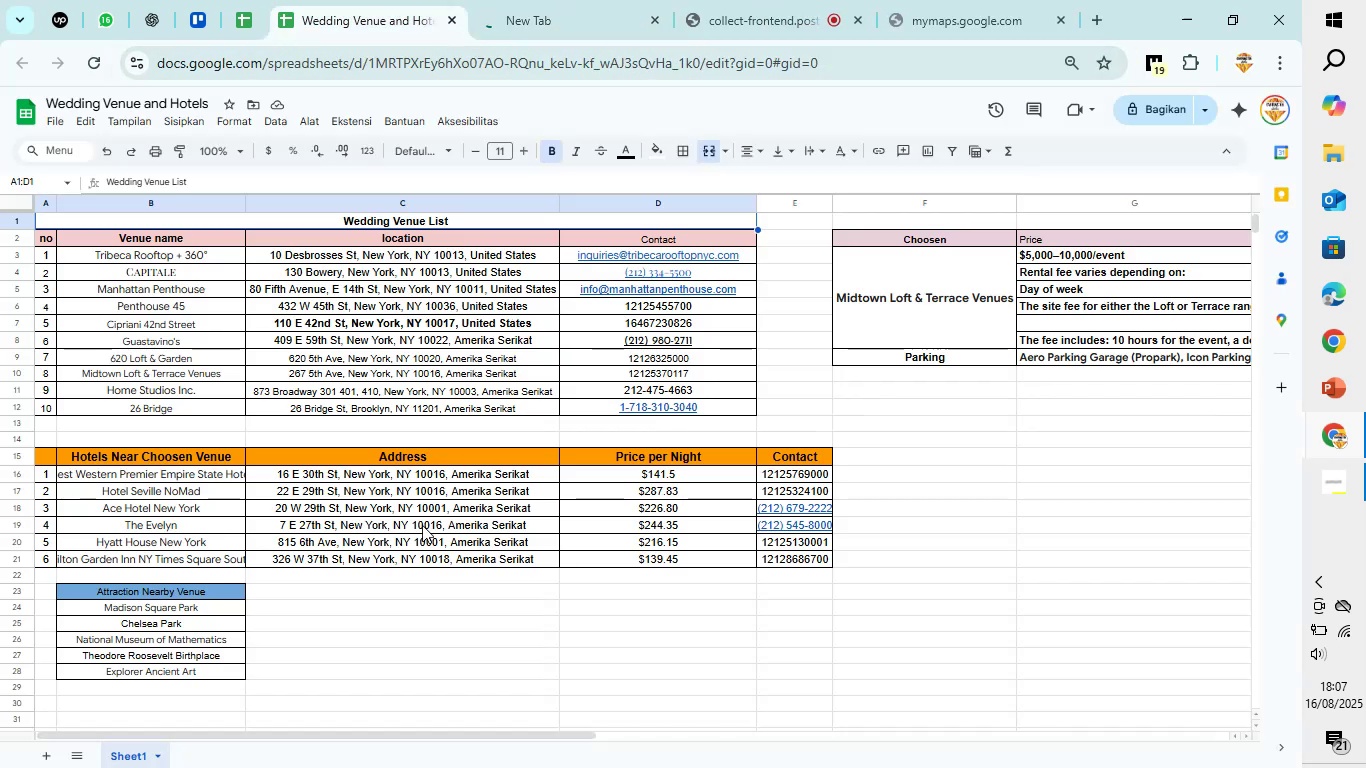 
double_click([246, 200])
 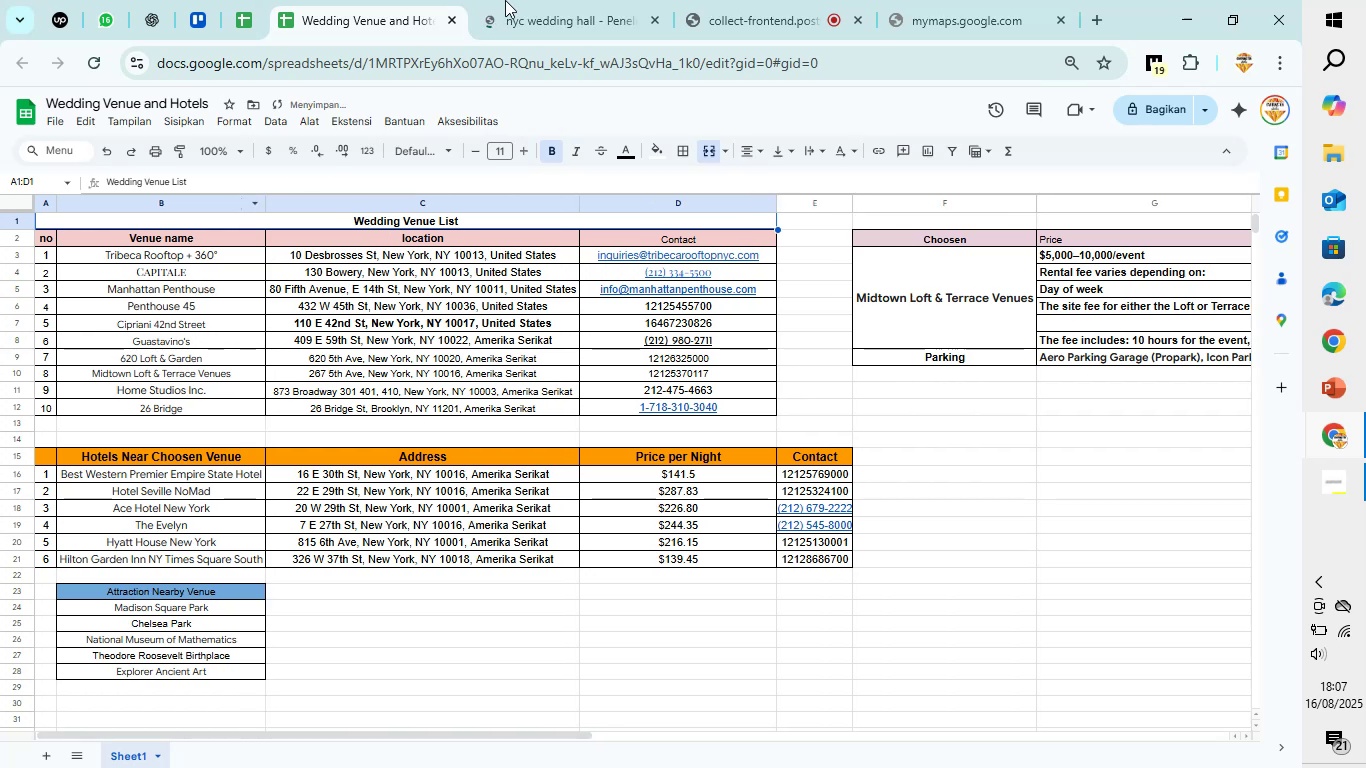 
left_click([956, 0])
 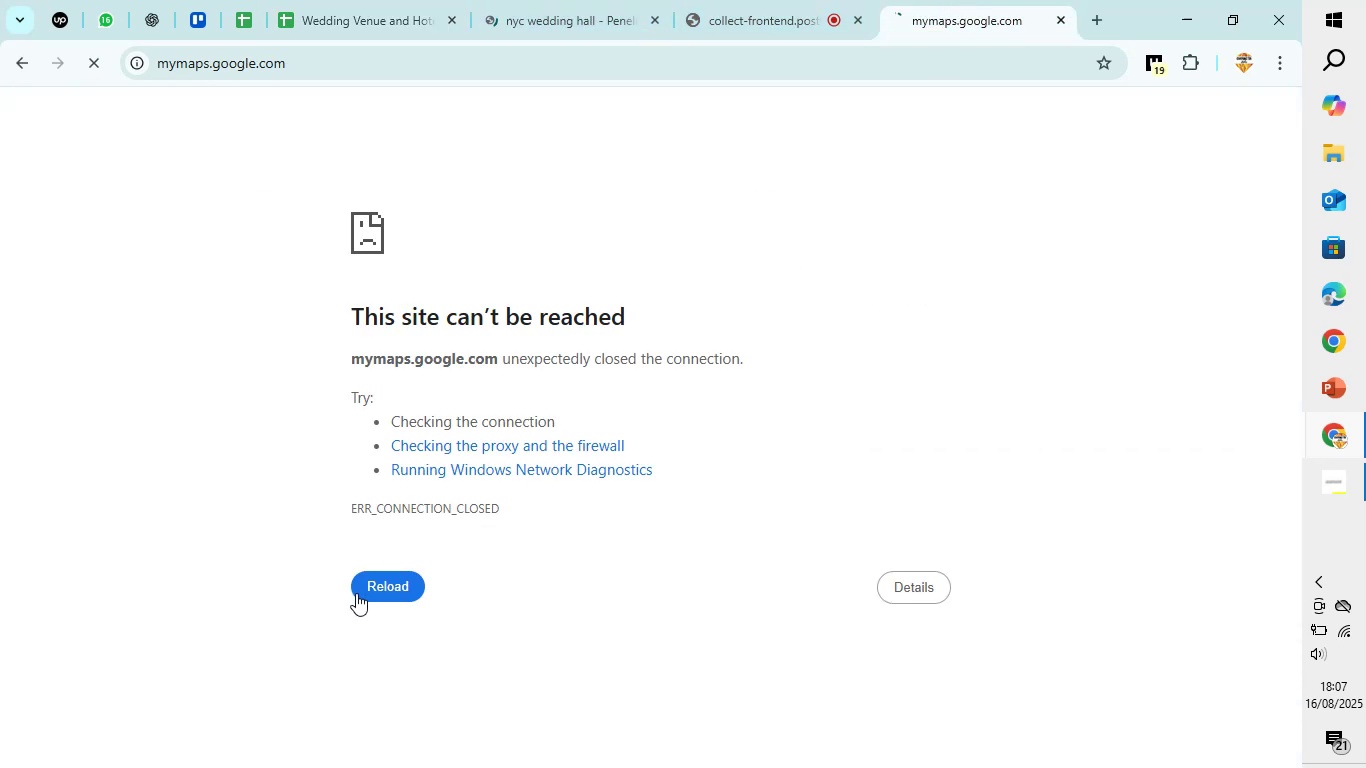 
left_click([356, 591])
 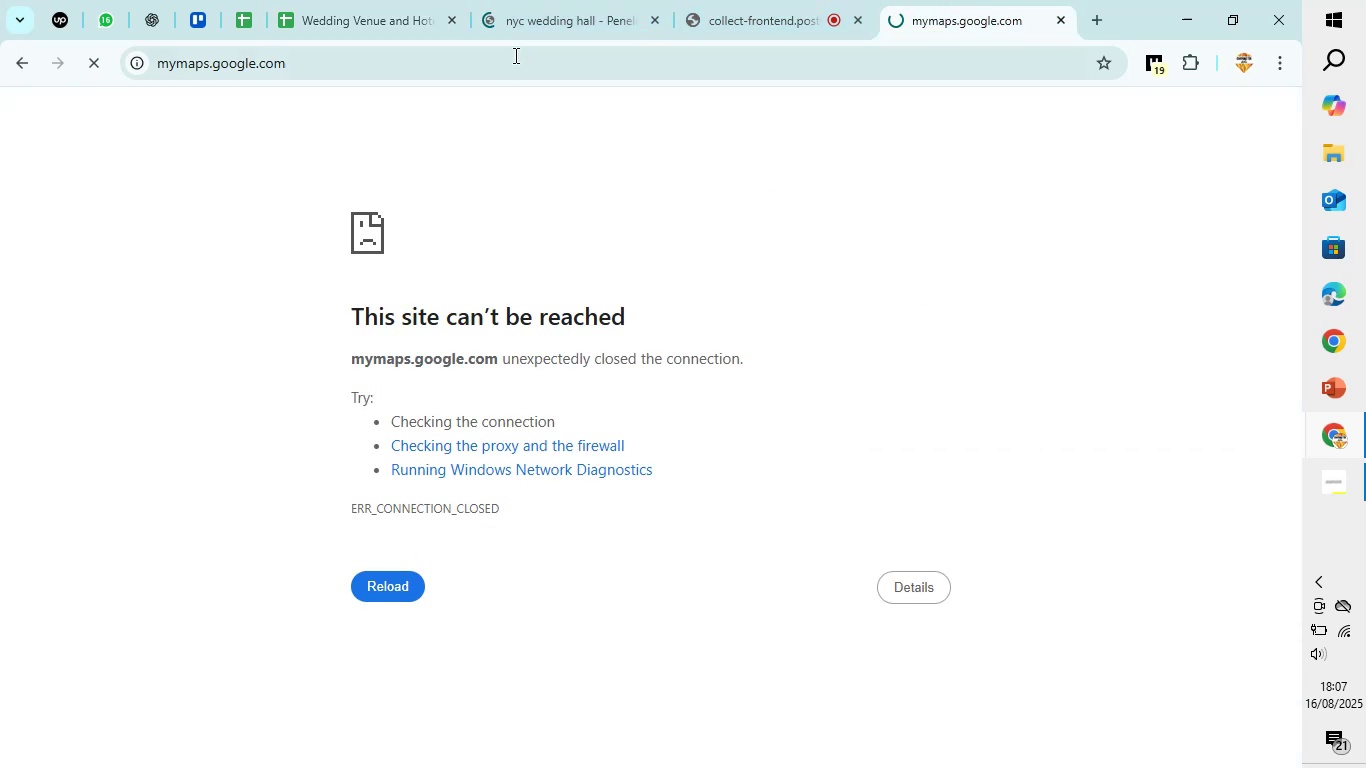 
left_click([523, 25])
 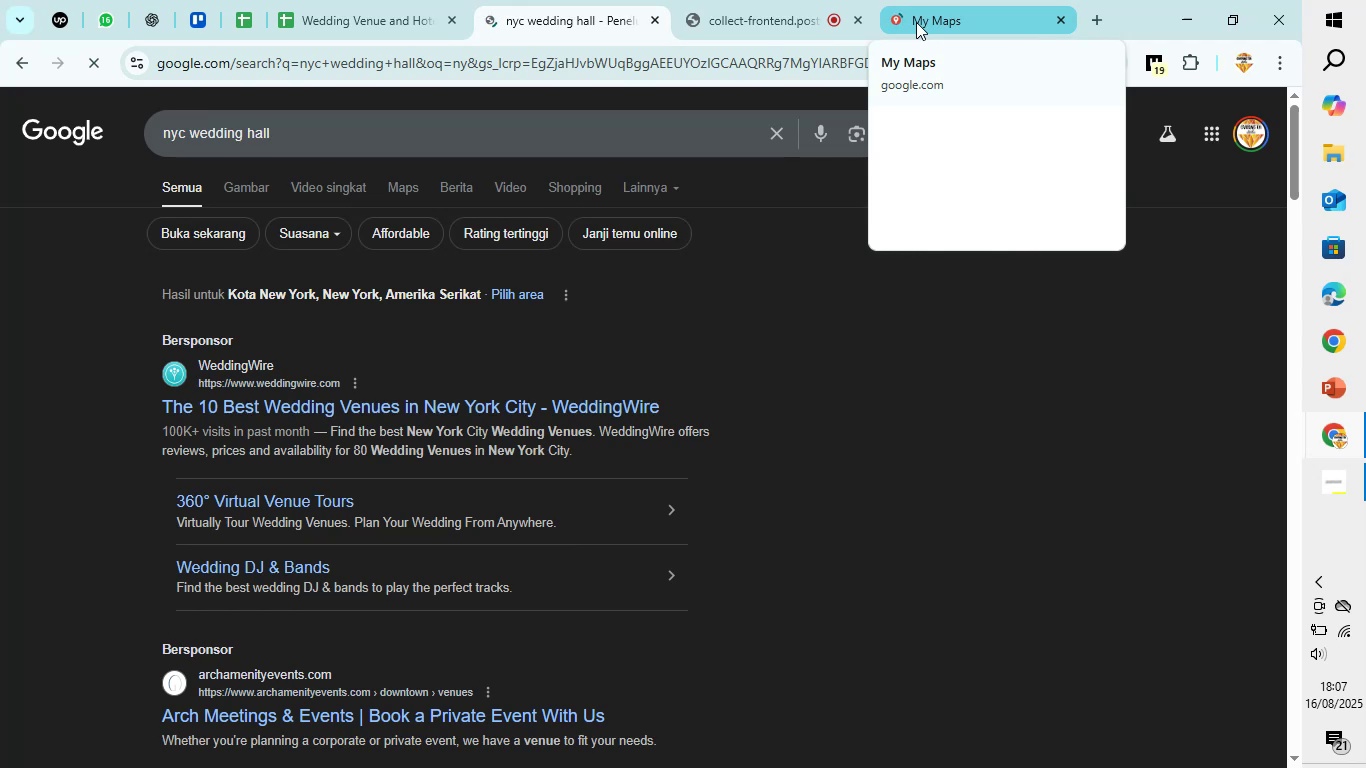 
wait(5.5)
 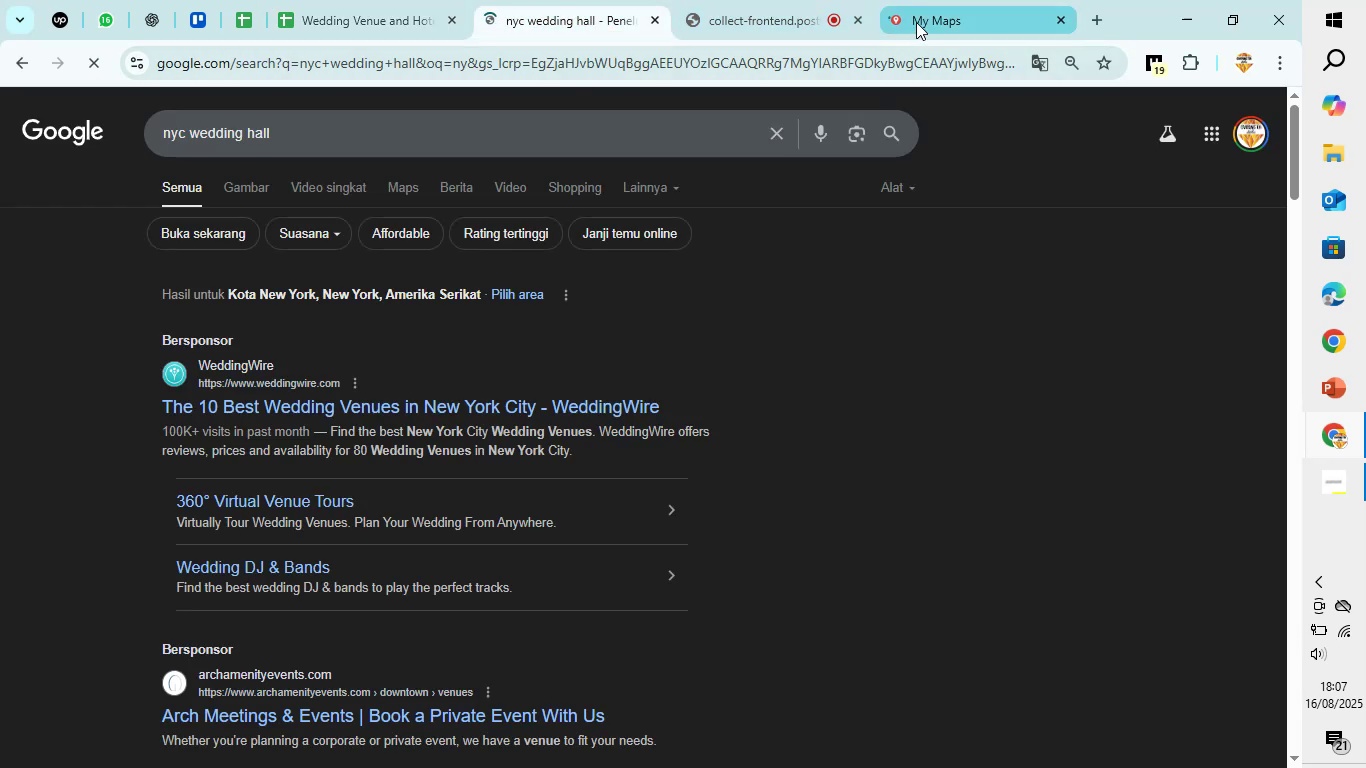 
left_click([916, 22])
 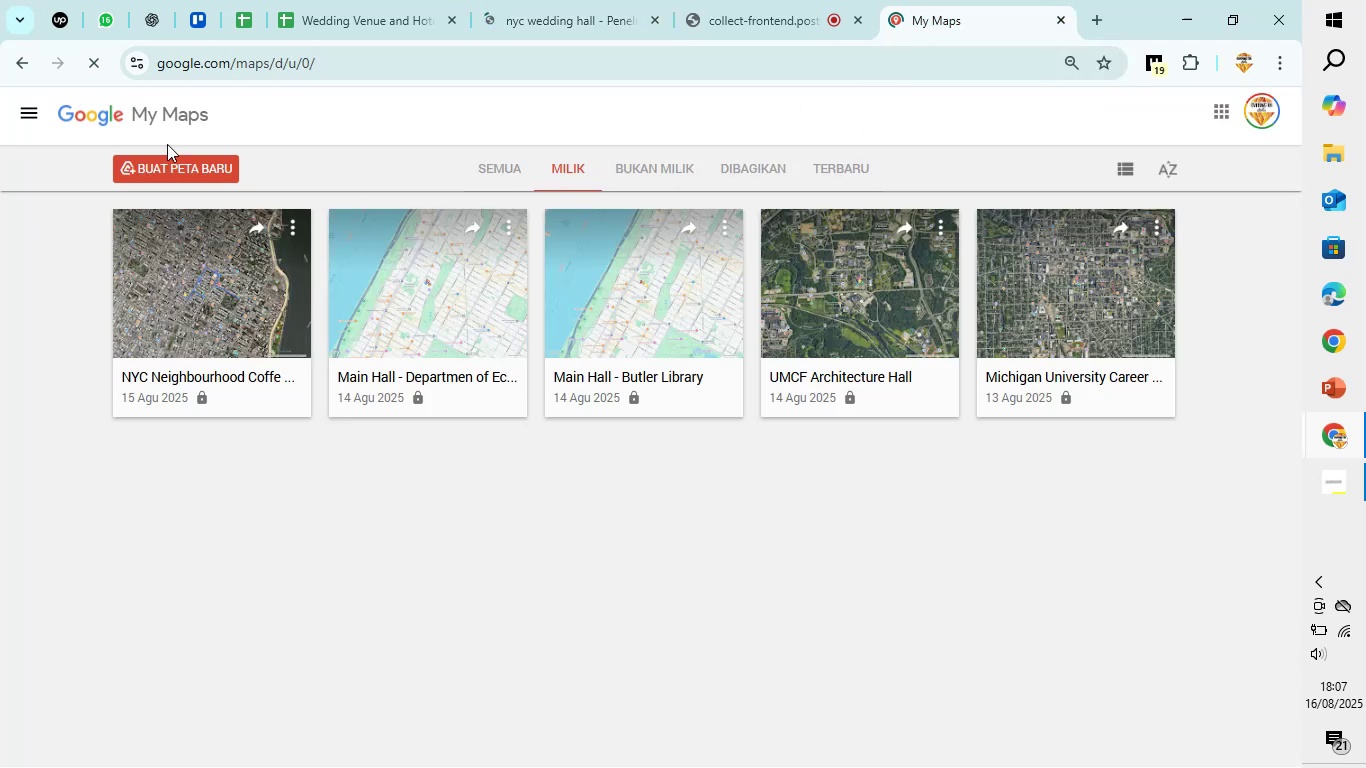 
left_click([224, 164])
 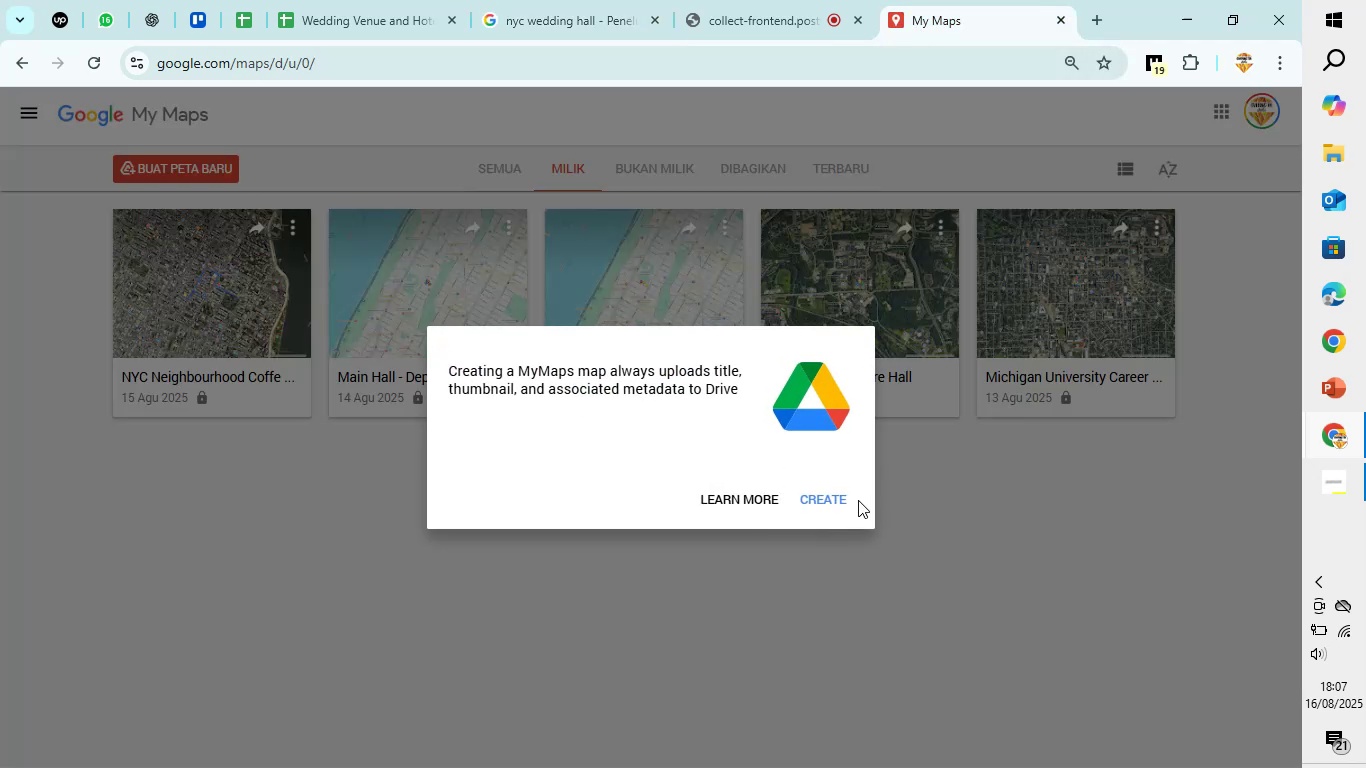 
double_click([853, 495])
 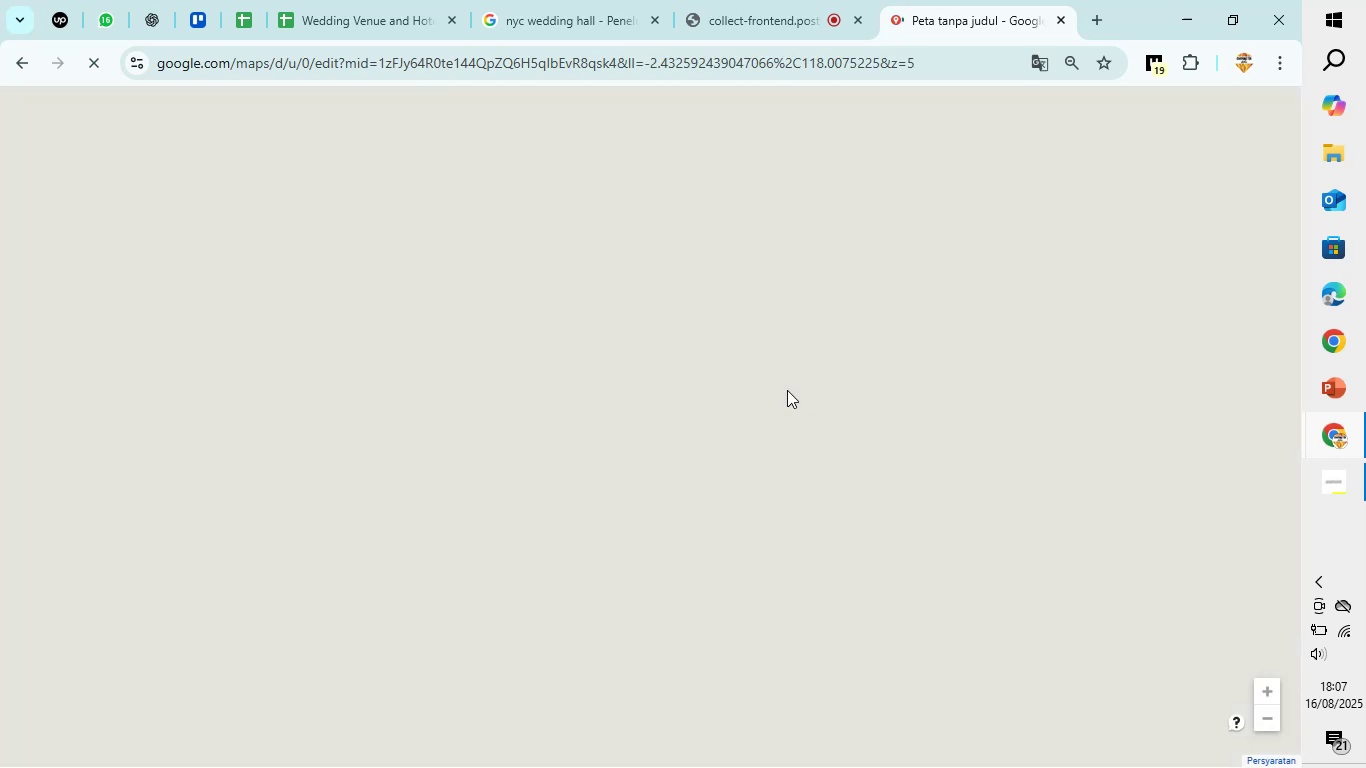 
wait(6.98)
 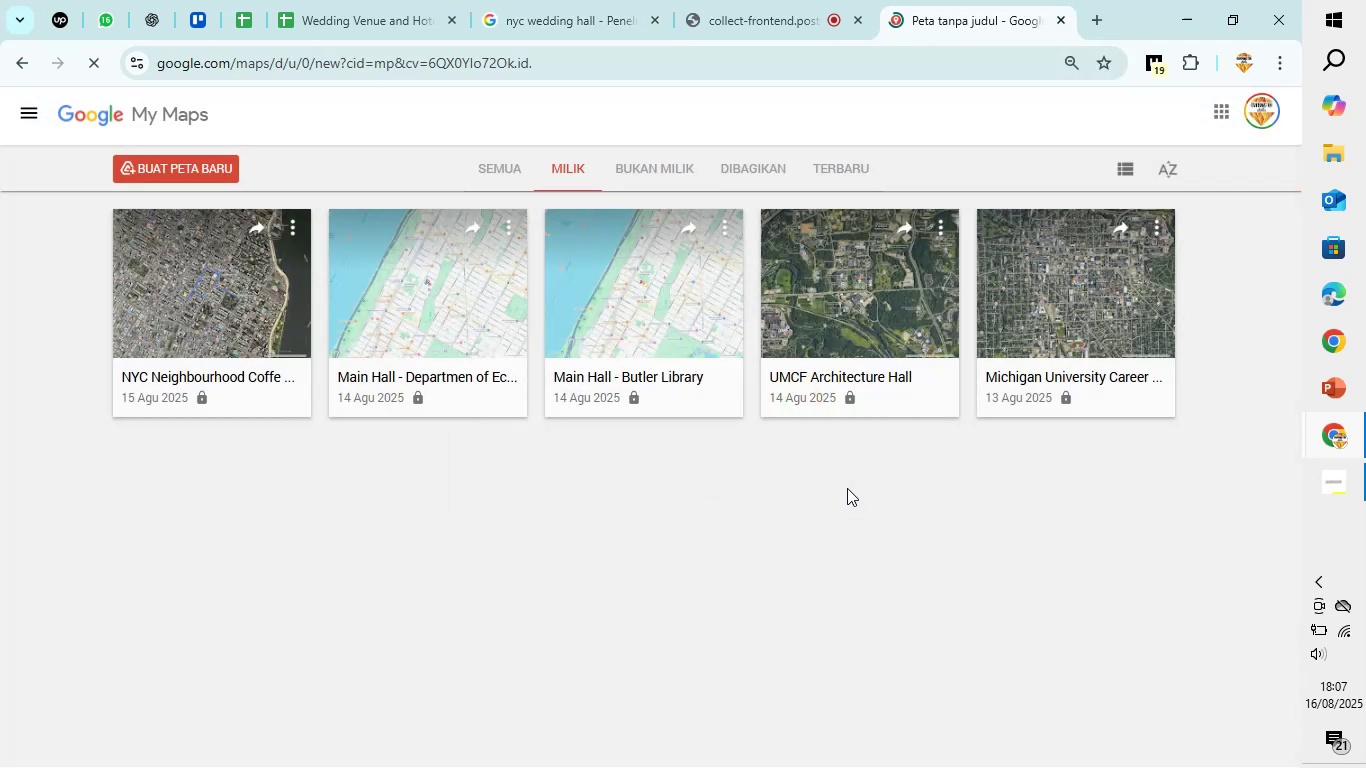 
mouse_move([593, 5])
 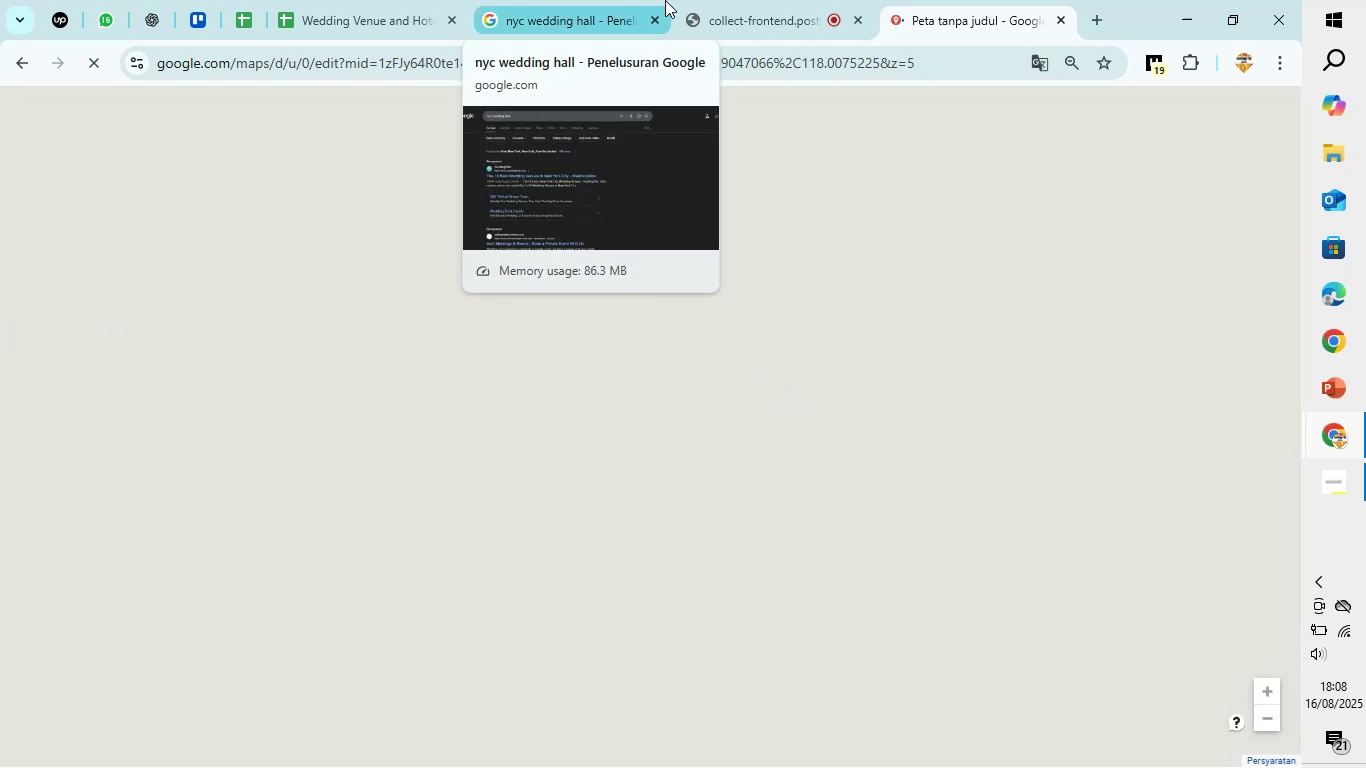 
mouse_move([683, 21])
 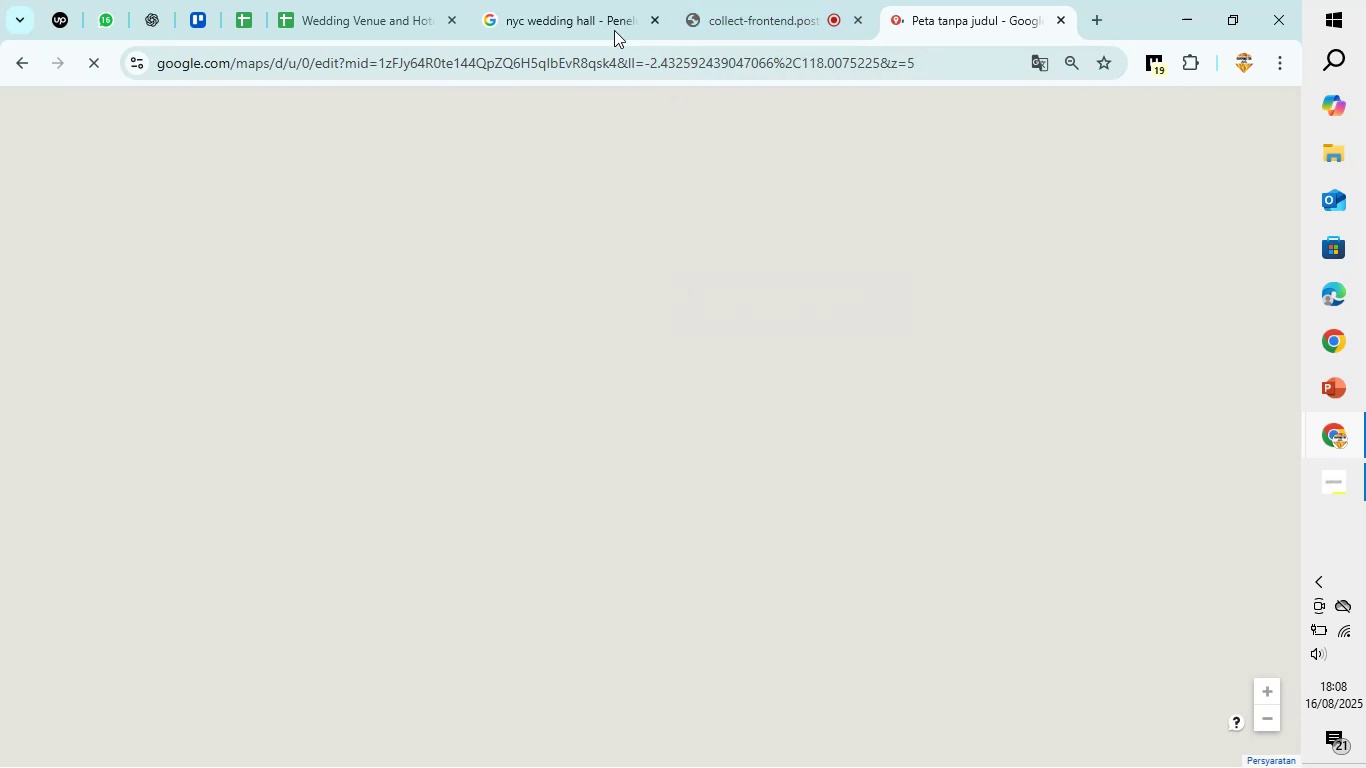 
left_click([575, 0])
 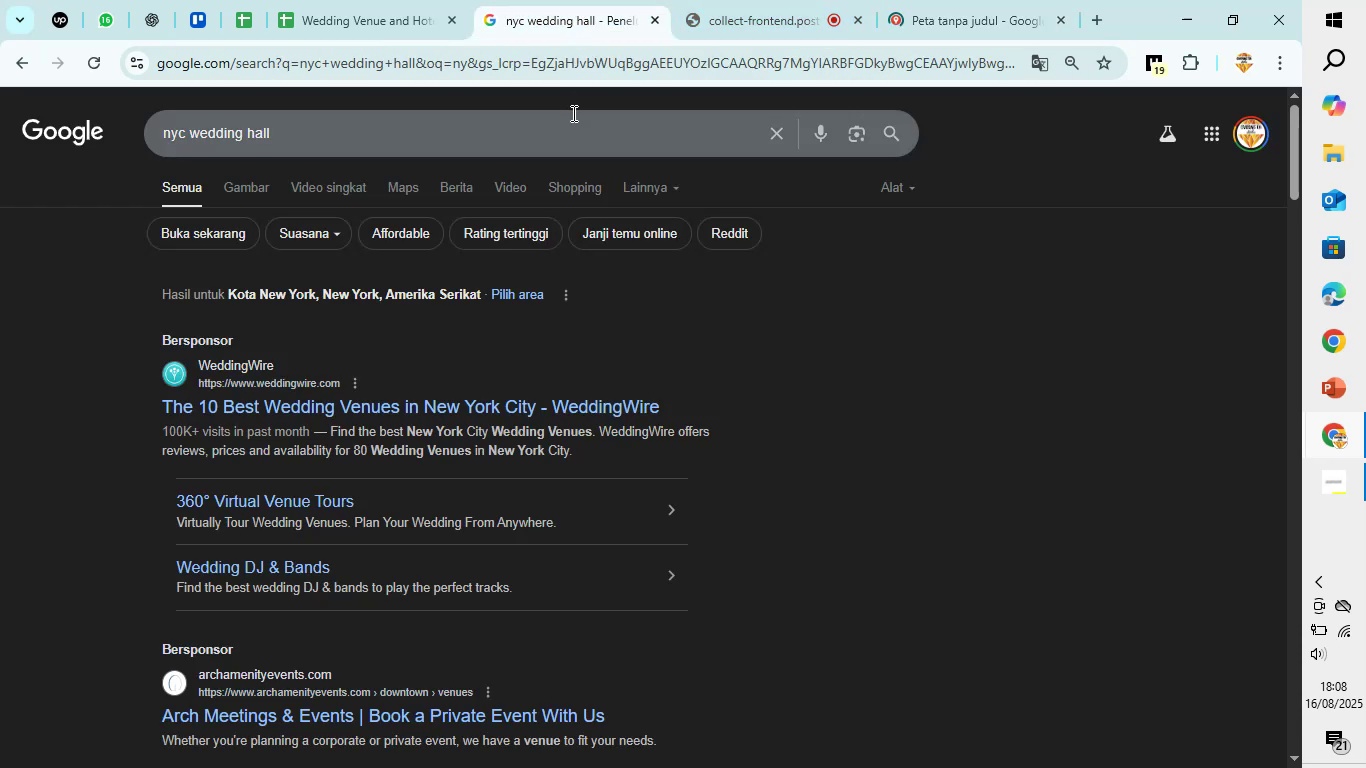 
scroll: coordinate [302, 393], scroll_direction: down, amount: 5.0
 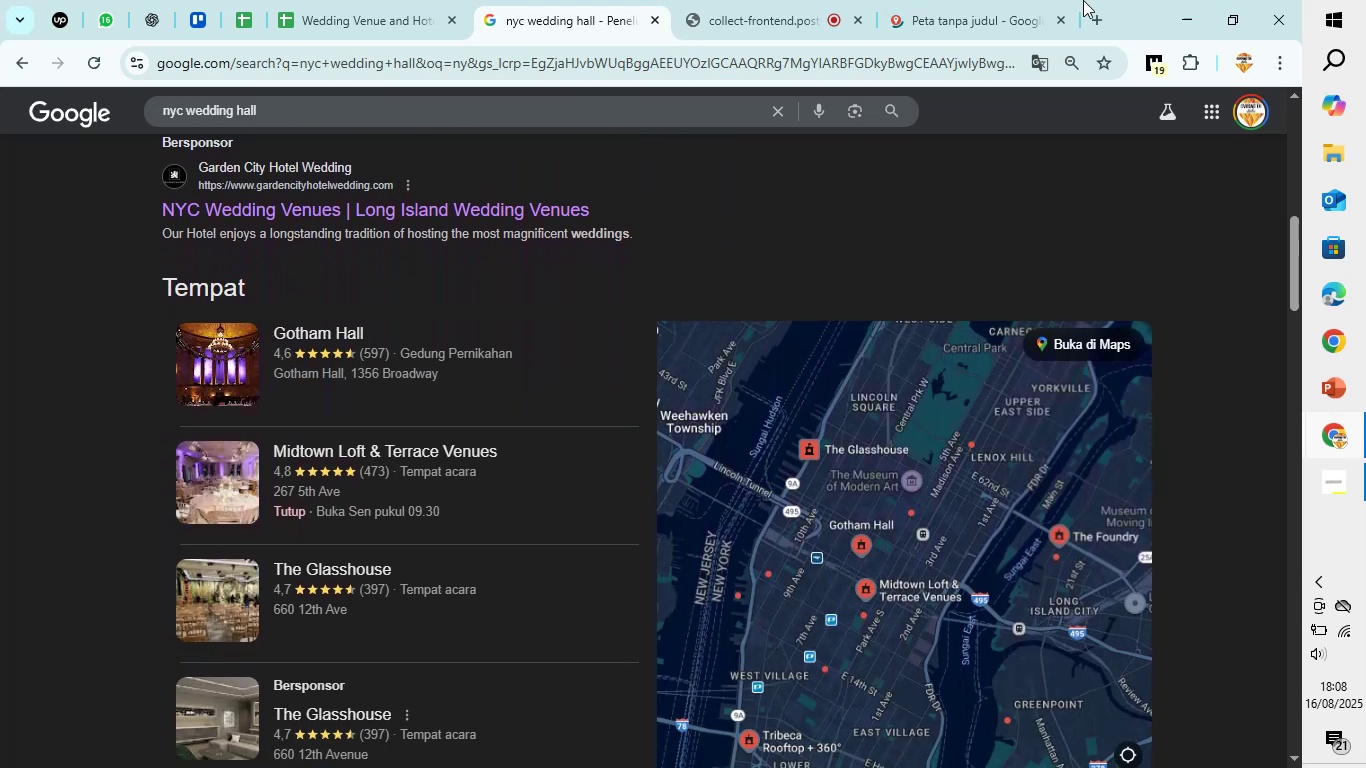 
left_click([1010, 0])
 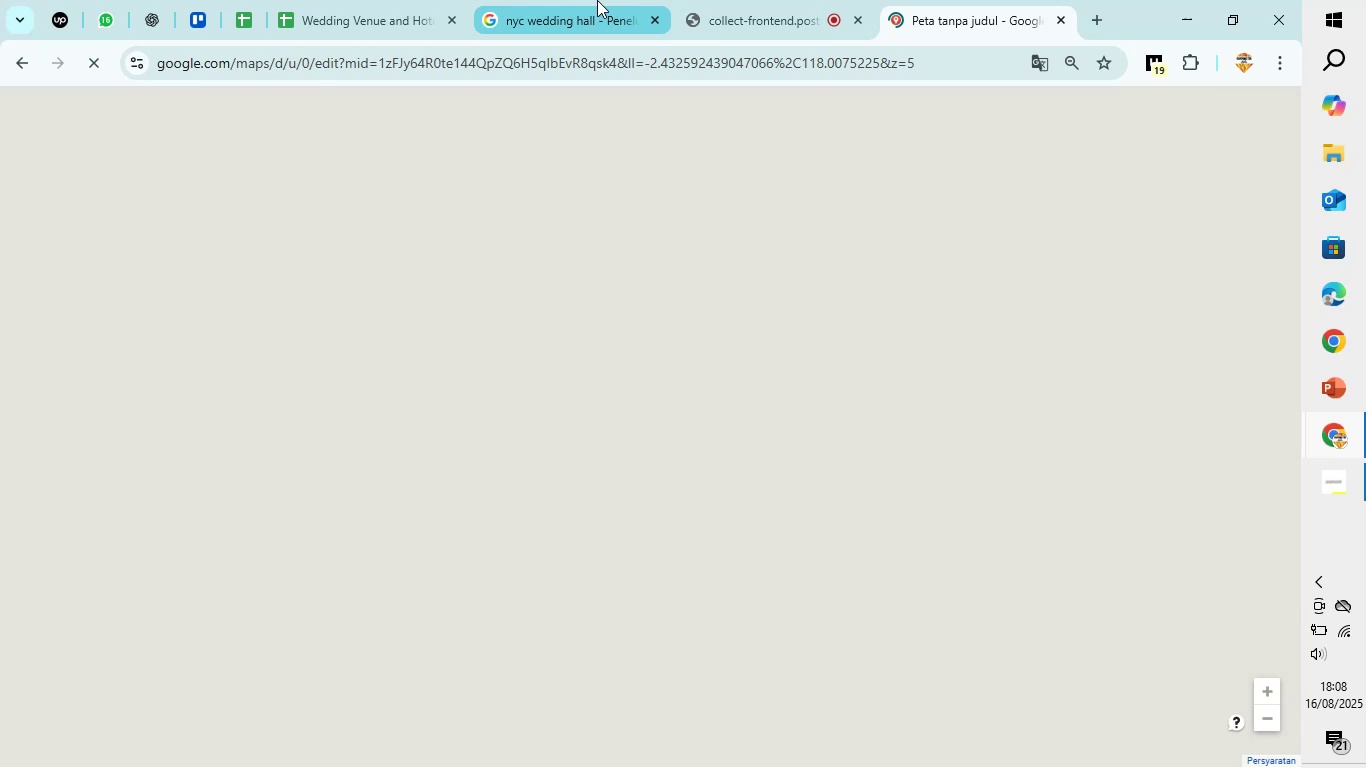 
left_click([597, 0])
 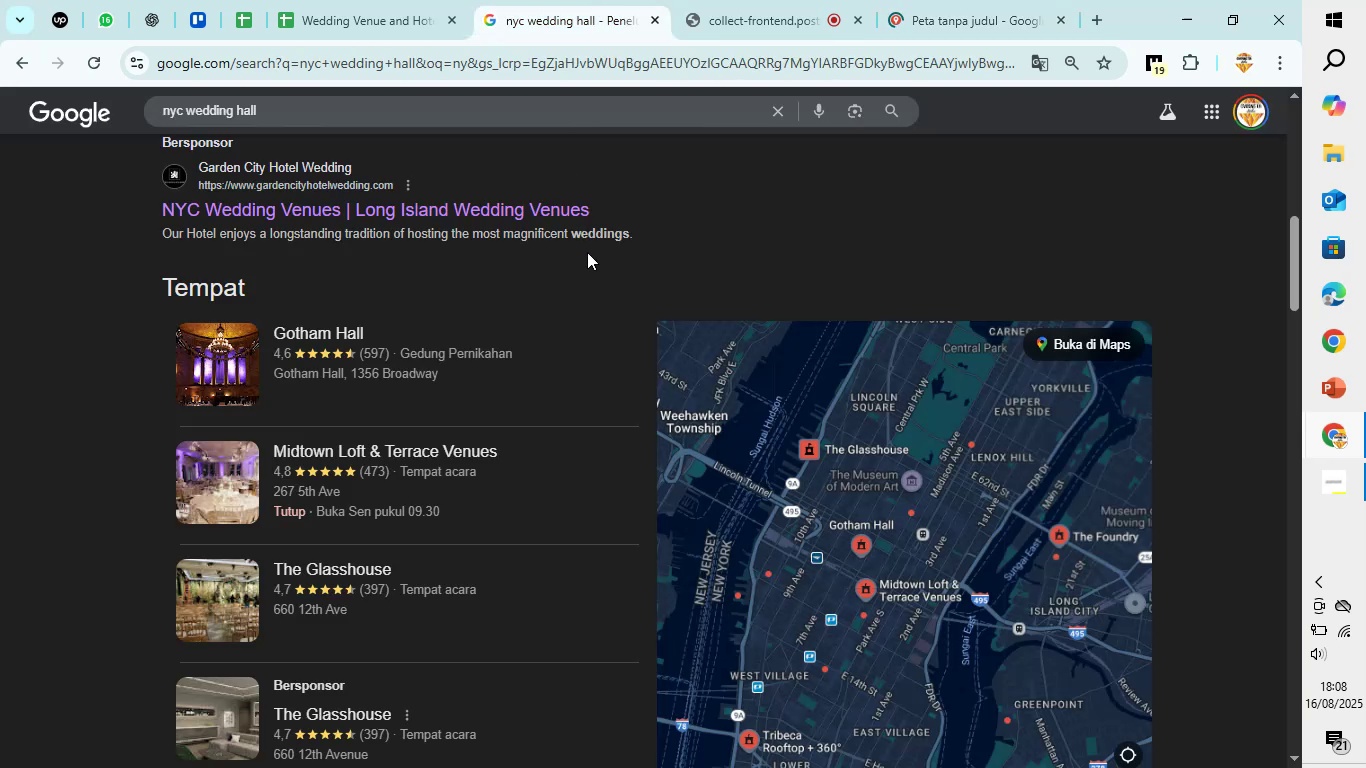 
scroll: coordinate [597, 310], scroll_direction: up, amount: 5.0
 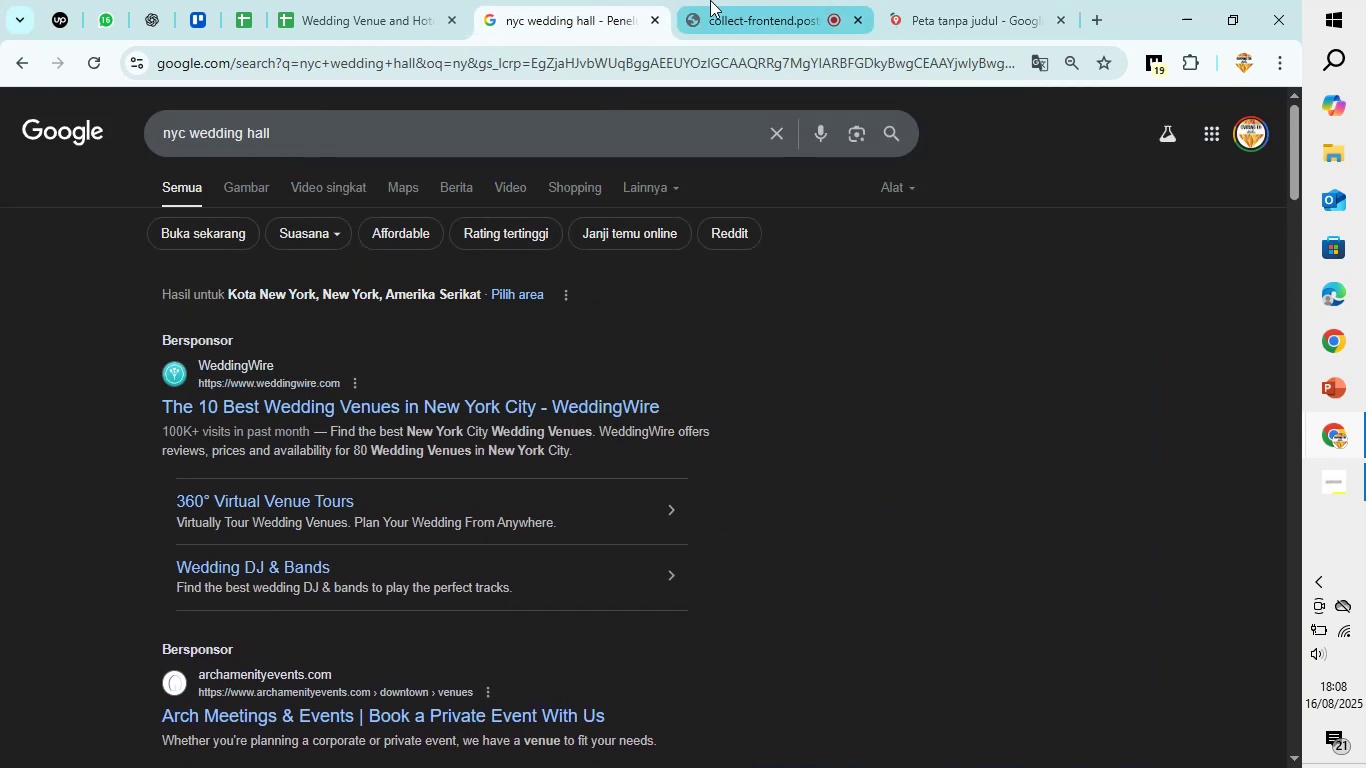 
left_click([356, 0])
 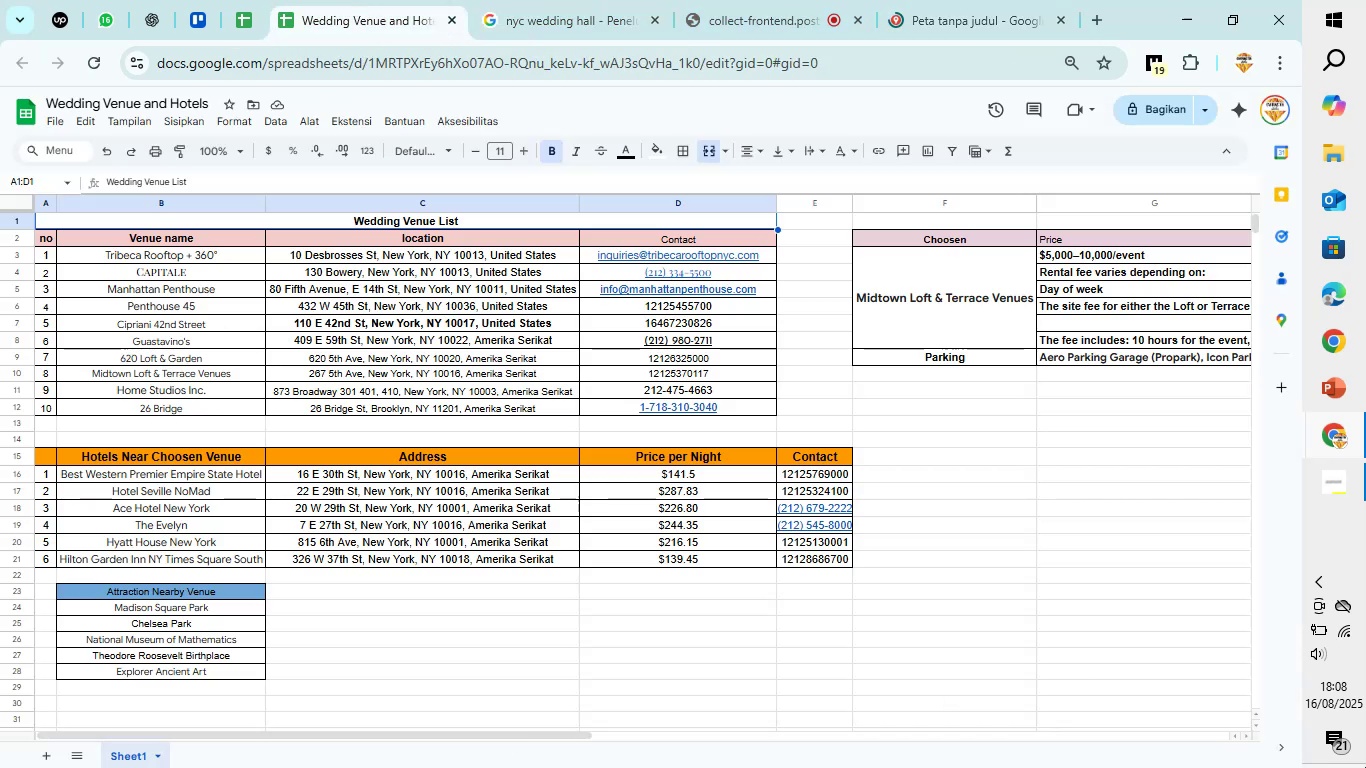 
wait(5.01)
 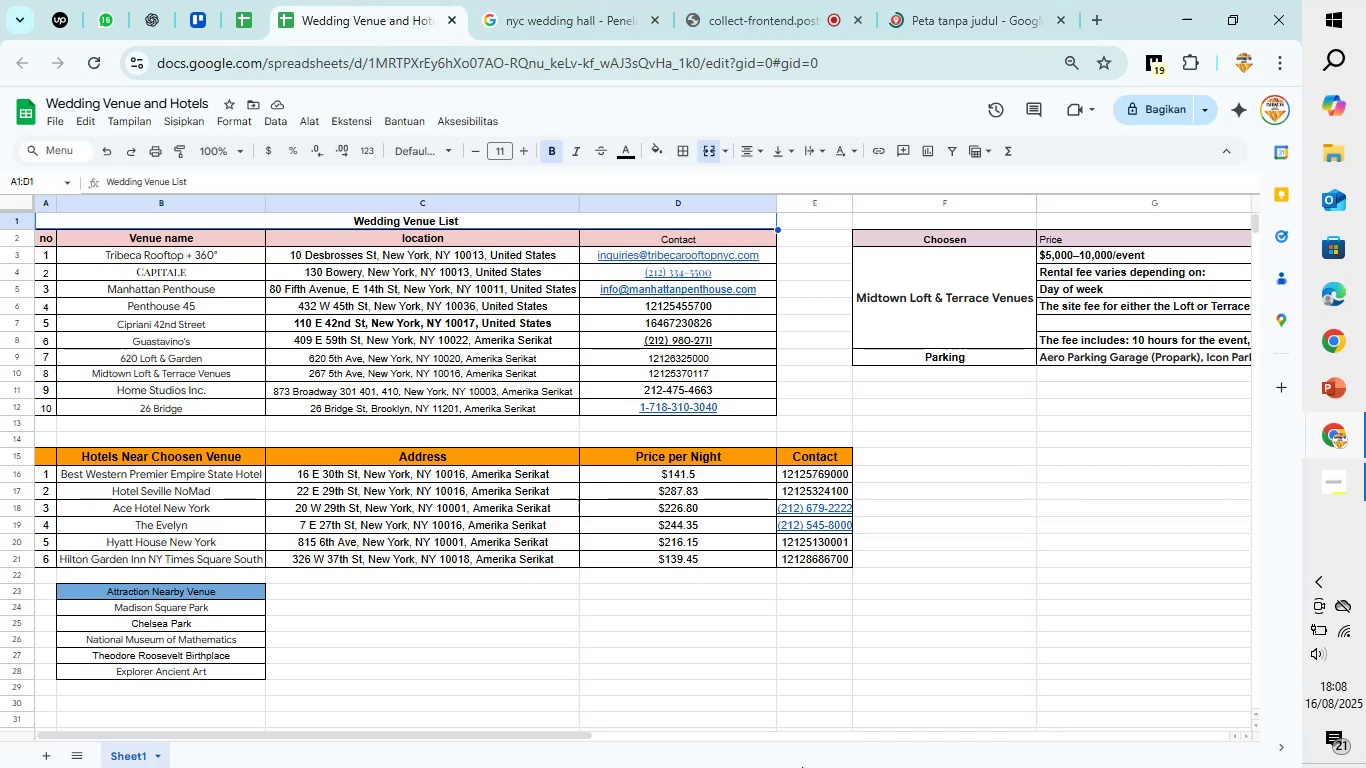 
scroll: coordinate [1196, 486], scroll_direction: down, amount: 2.0
 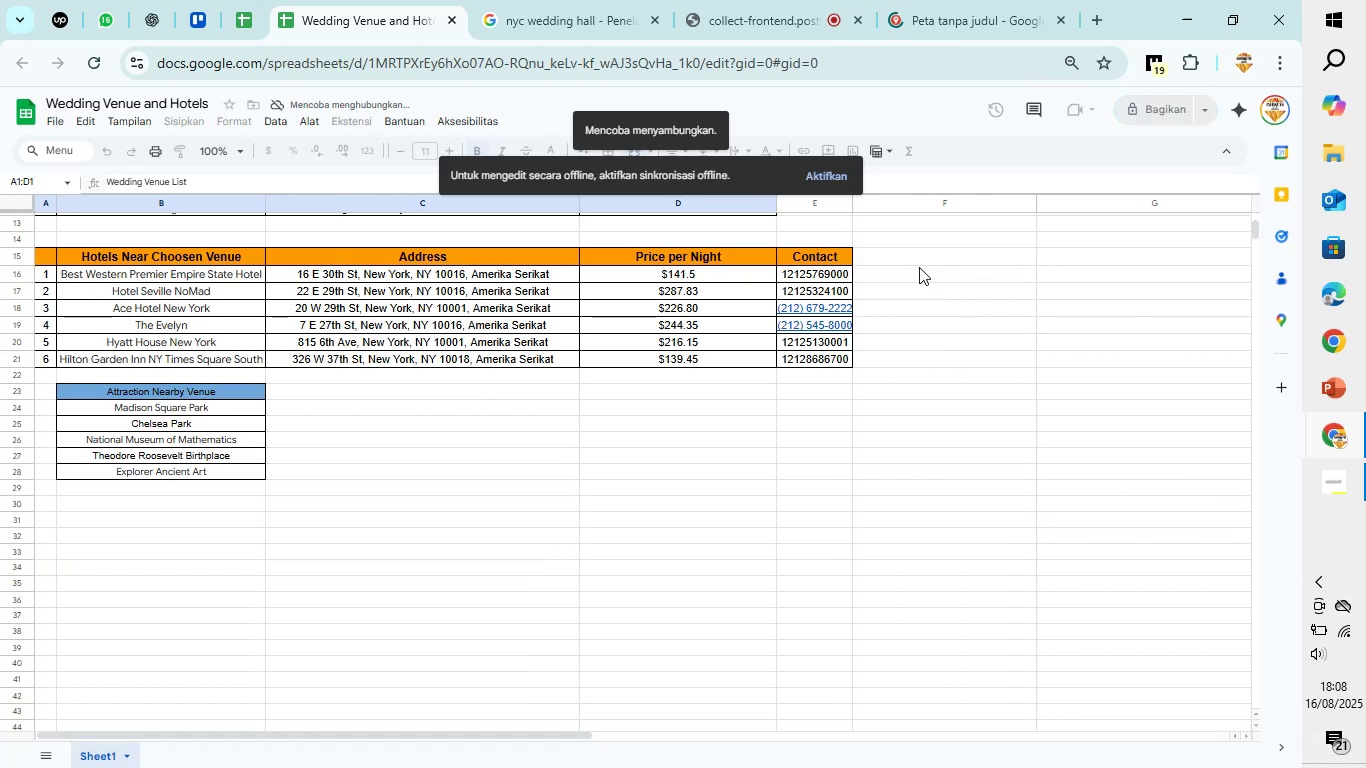 
wait(5.64)
 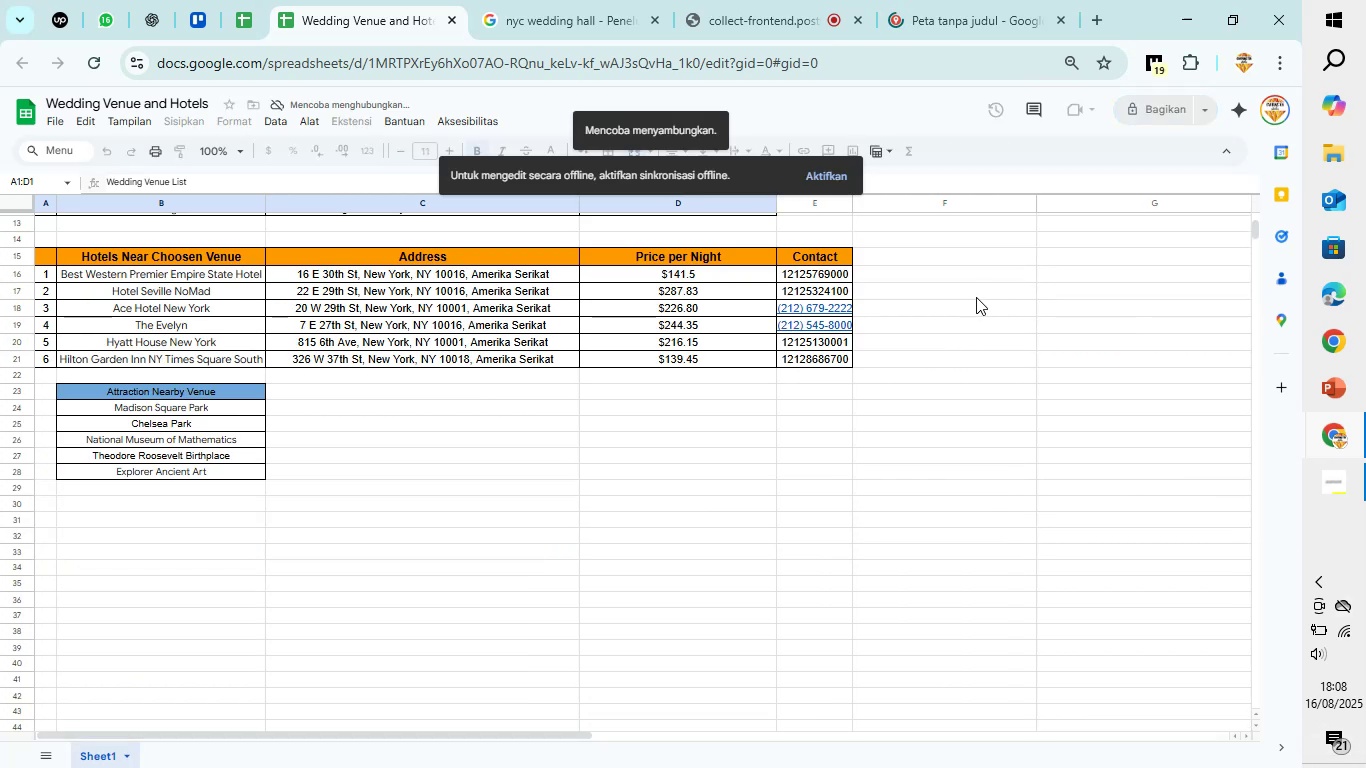 
scroll: coordinate [903, 316], scroll_direction: up, amount: 3.0
 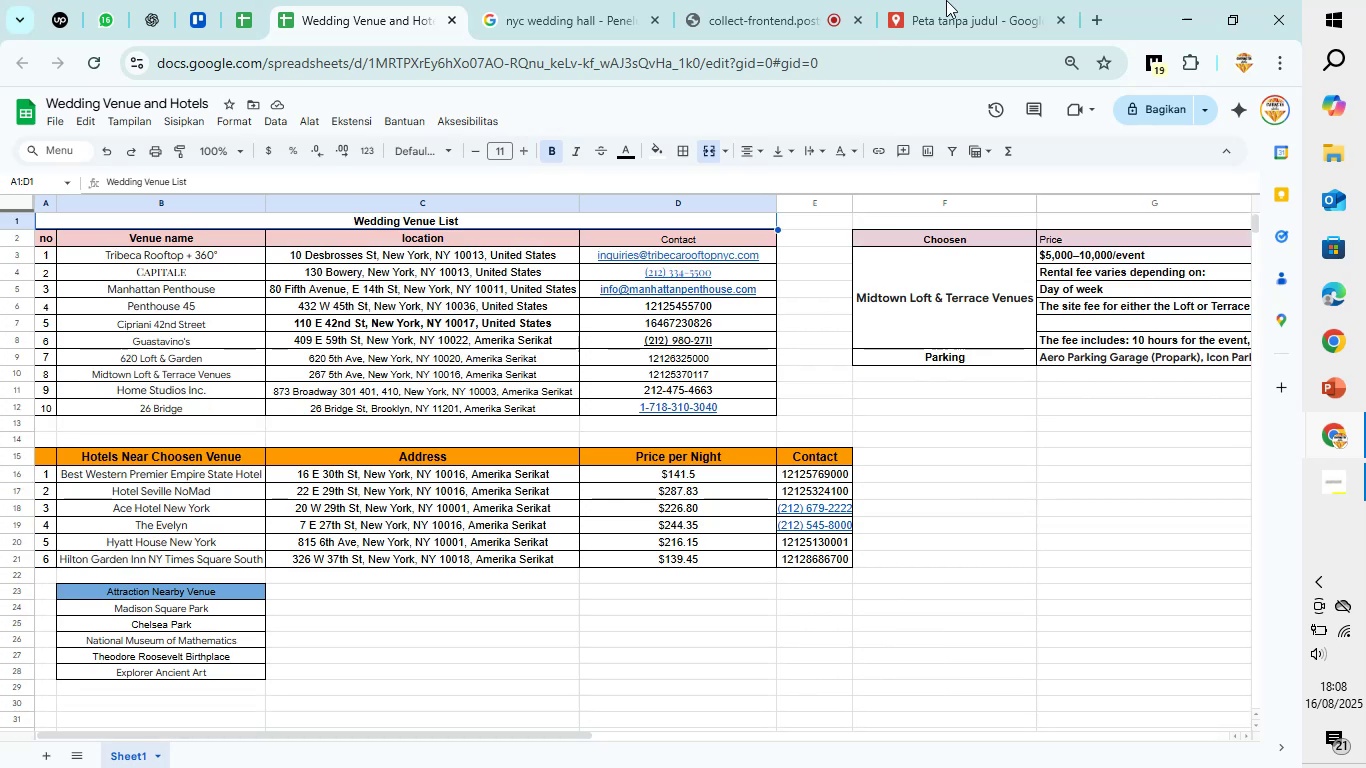 
left_click([950, 0])
 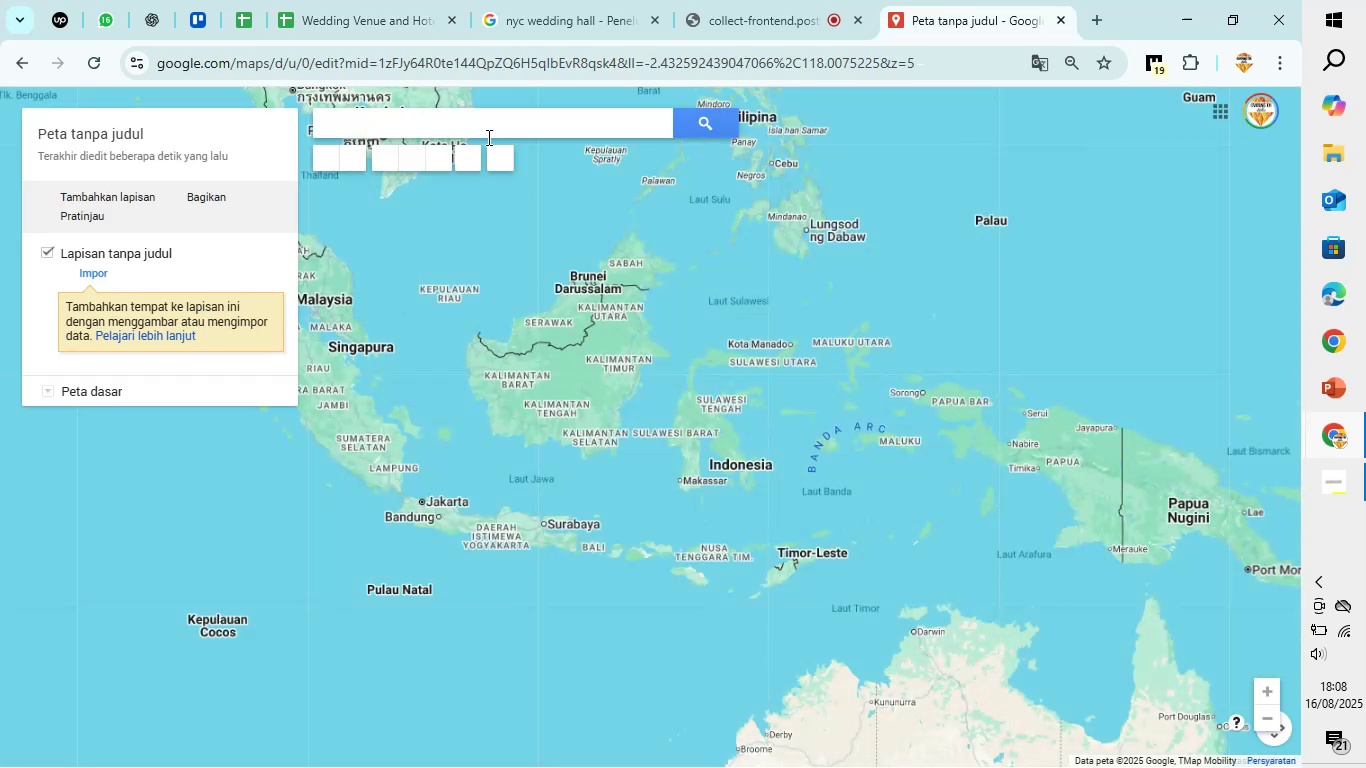 
left_click([494, 132])
 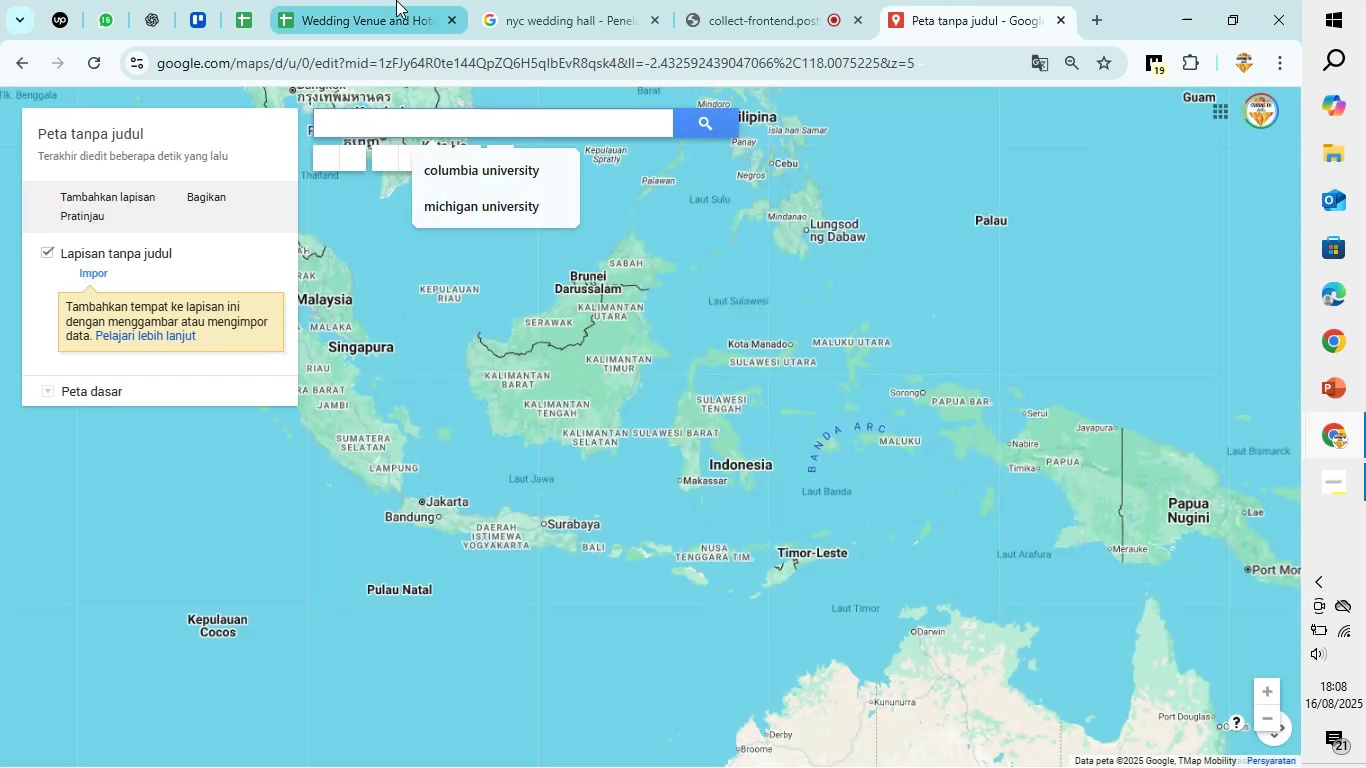 
left_click([396, 0])
 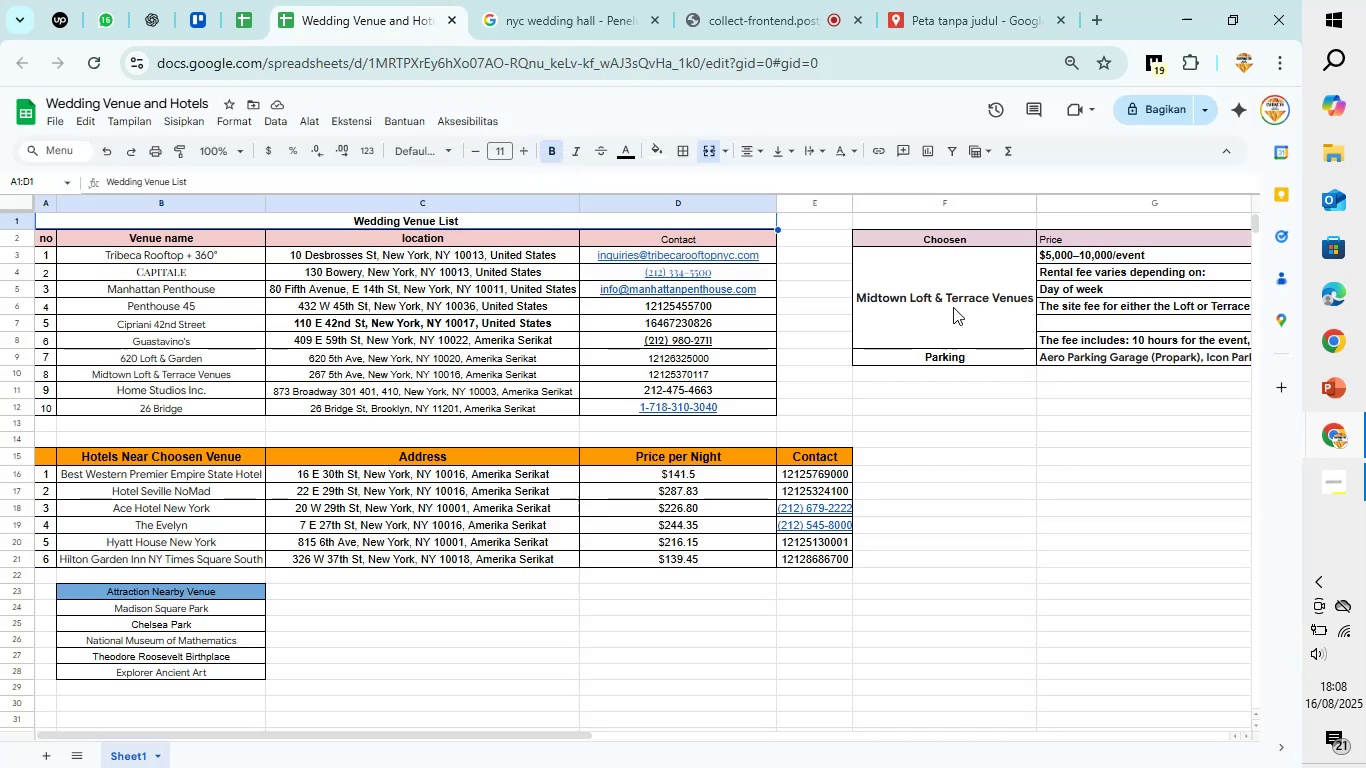 
left_click([953, 307])
 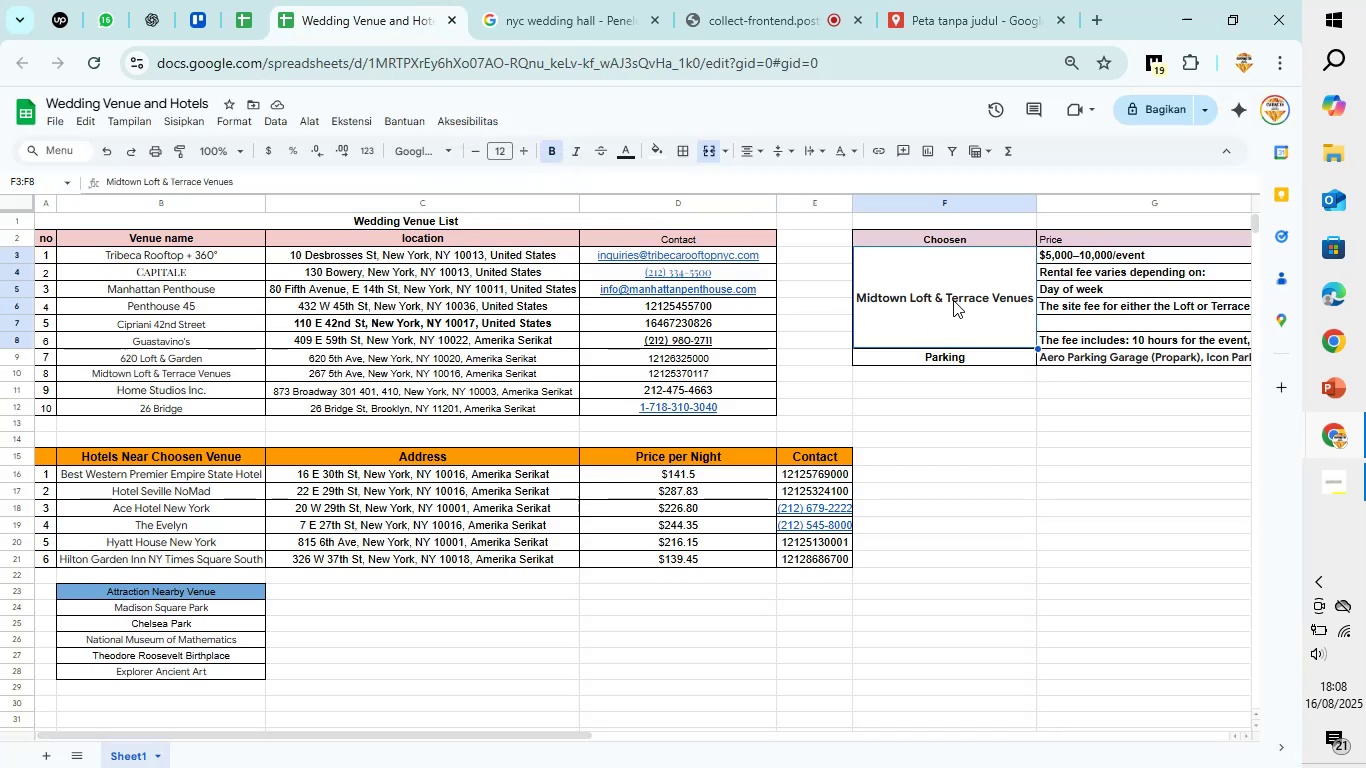 
key(Control+C)
 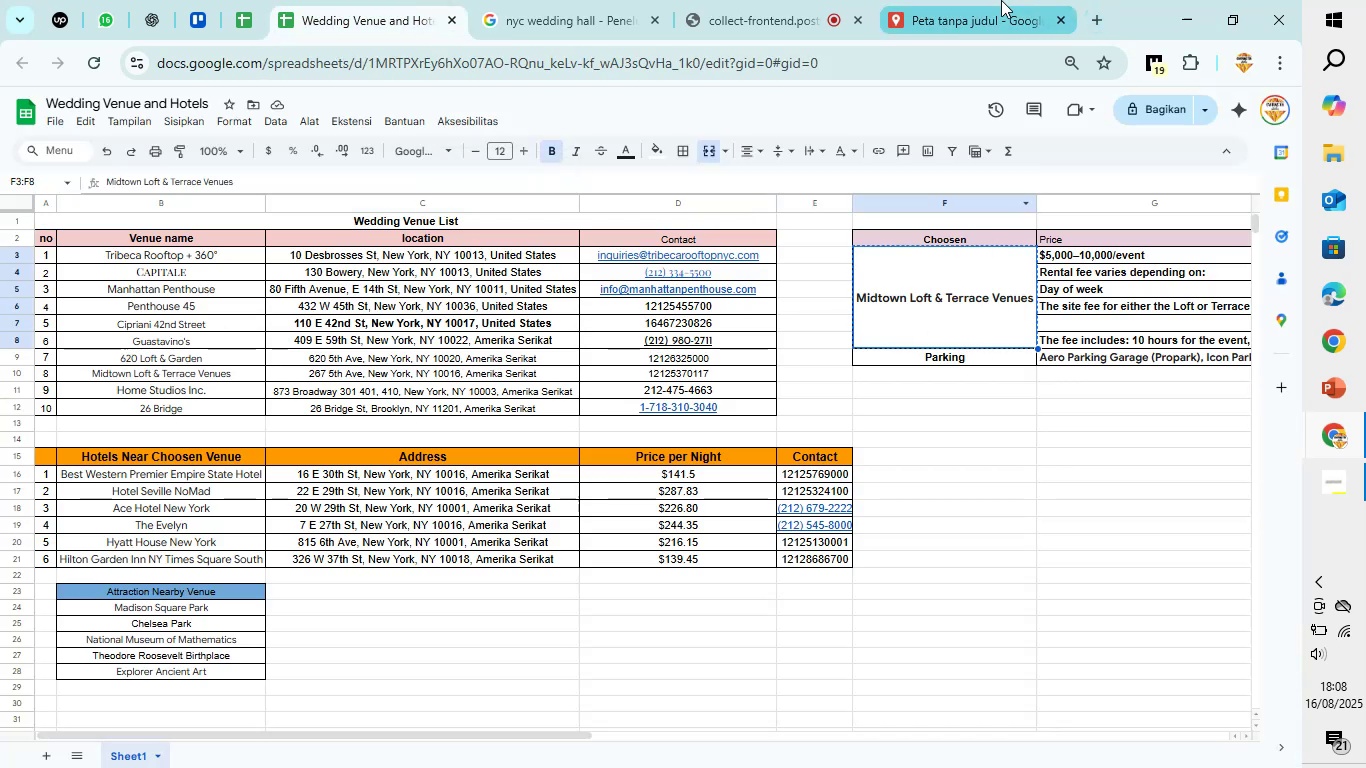 
left_click([979, 0])
 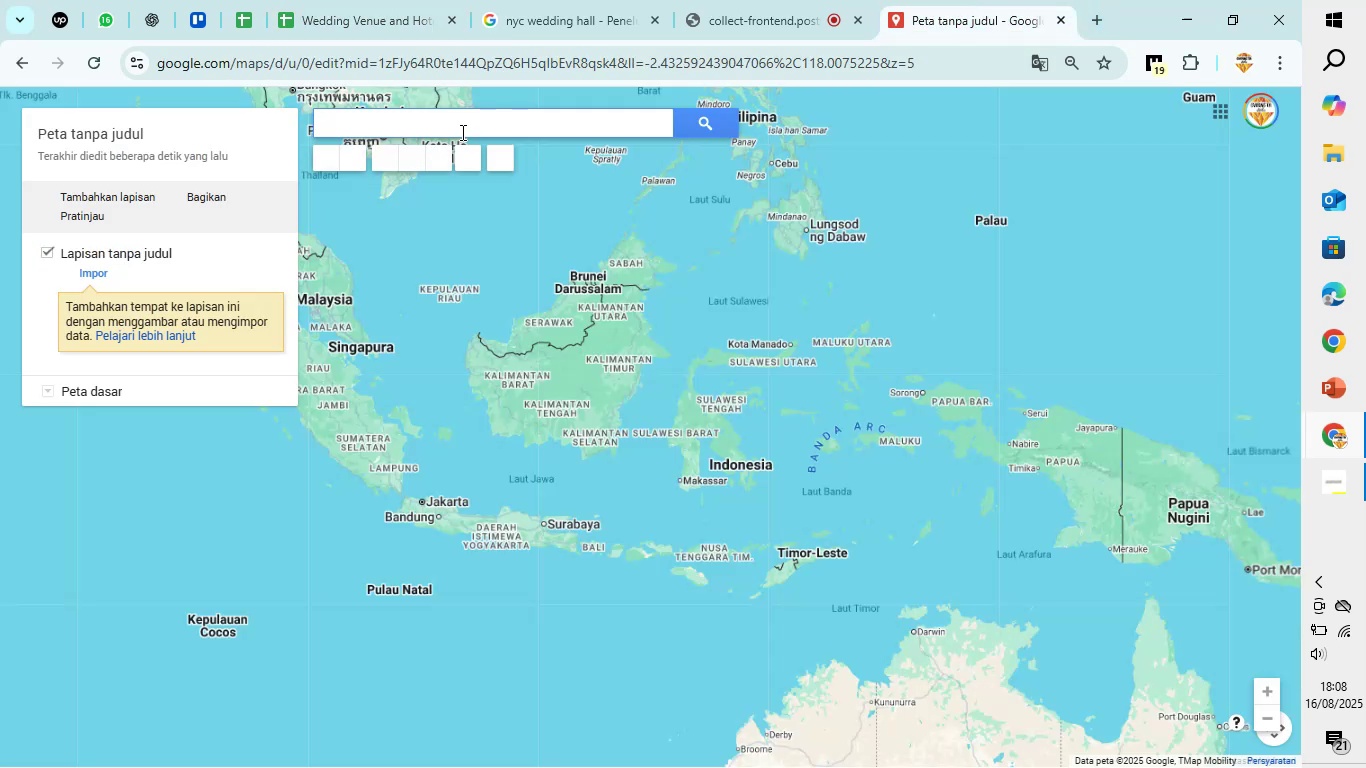 
left_click([461, 132])
 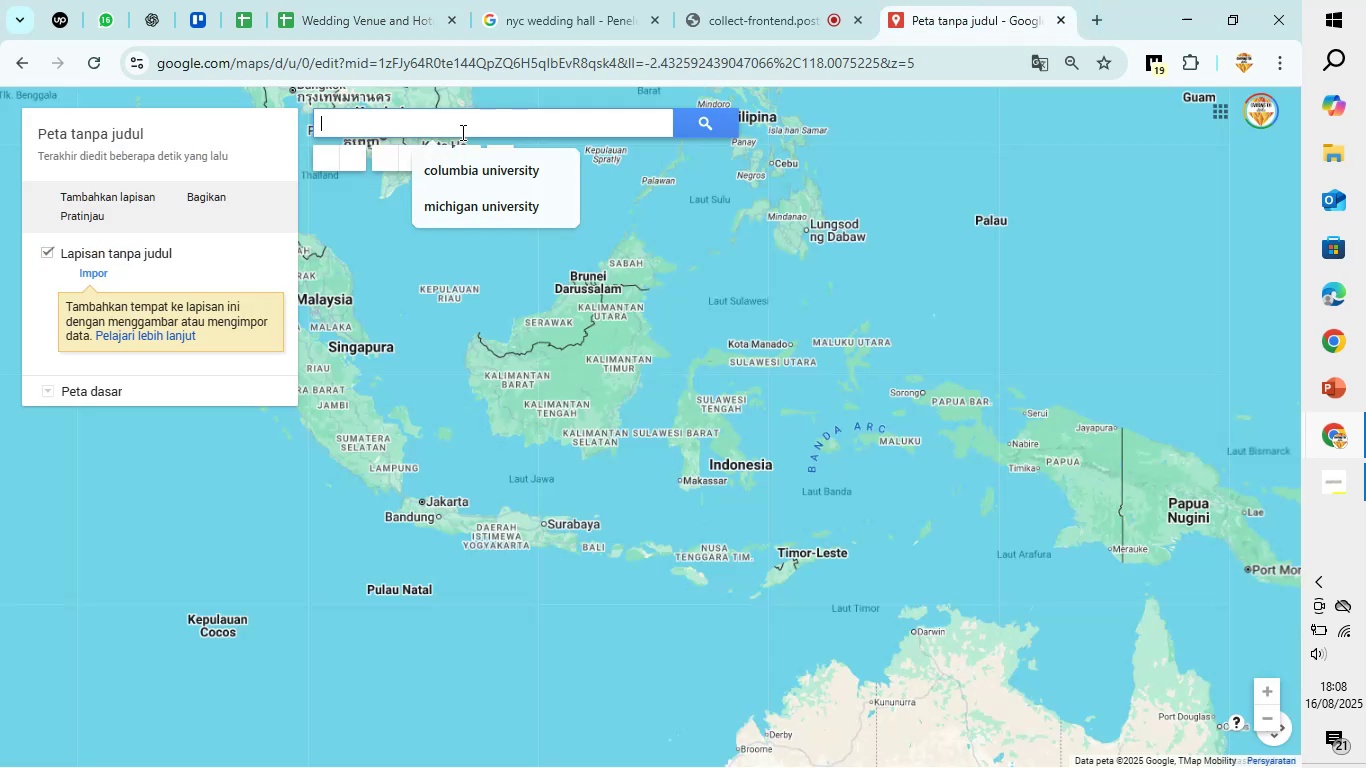 
key(Control+V)
 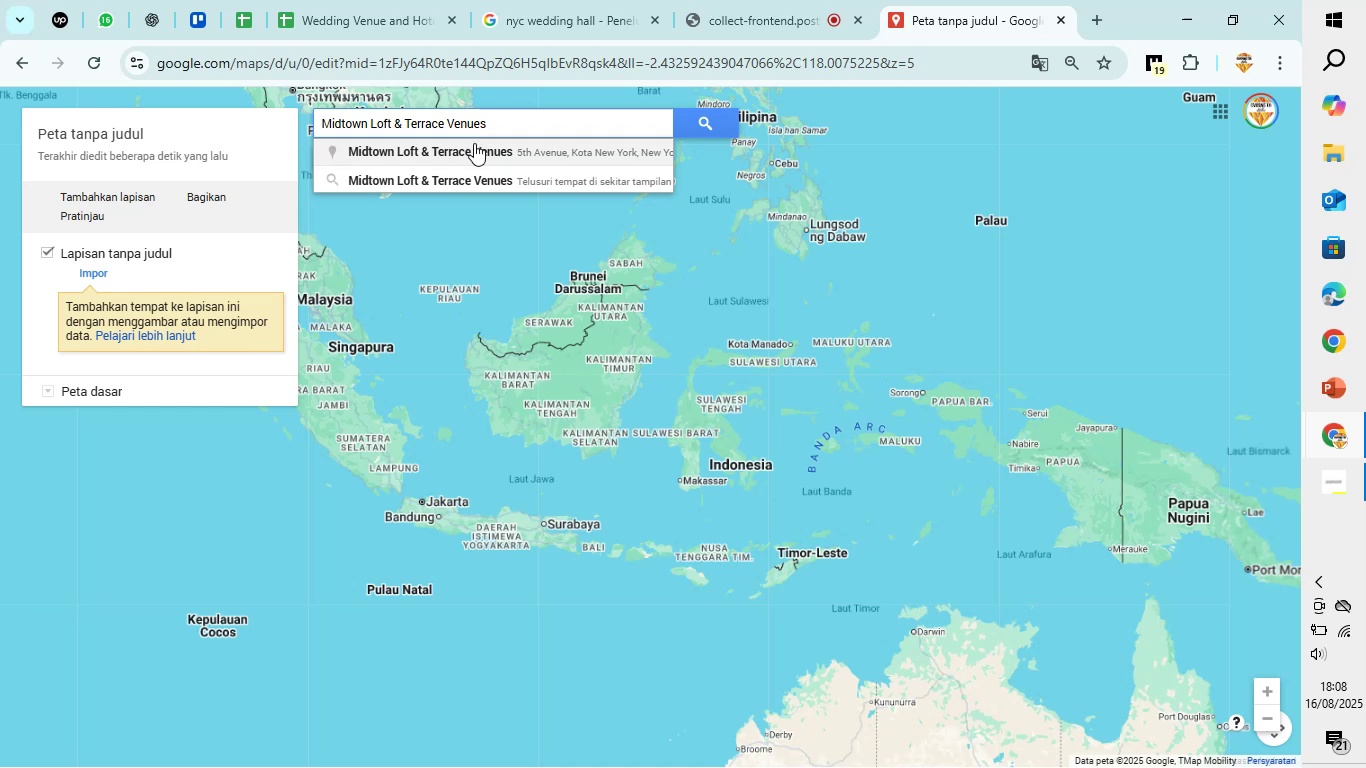 
left_click([474, 143])
 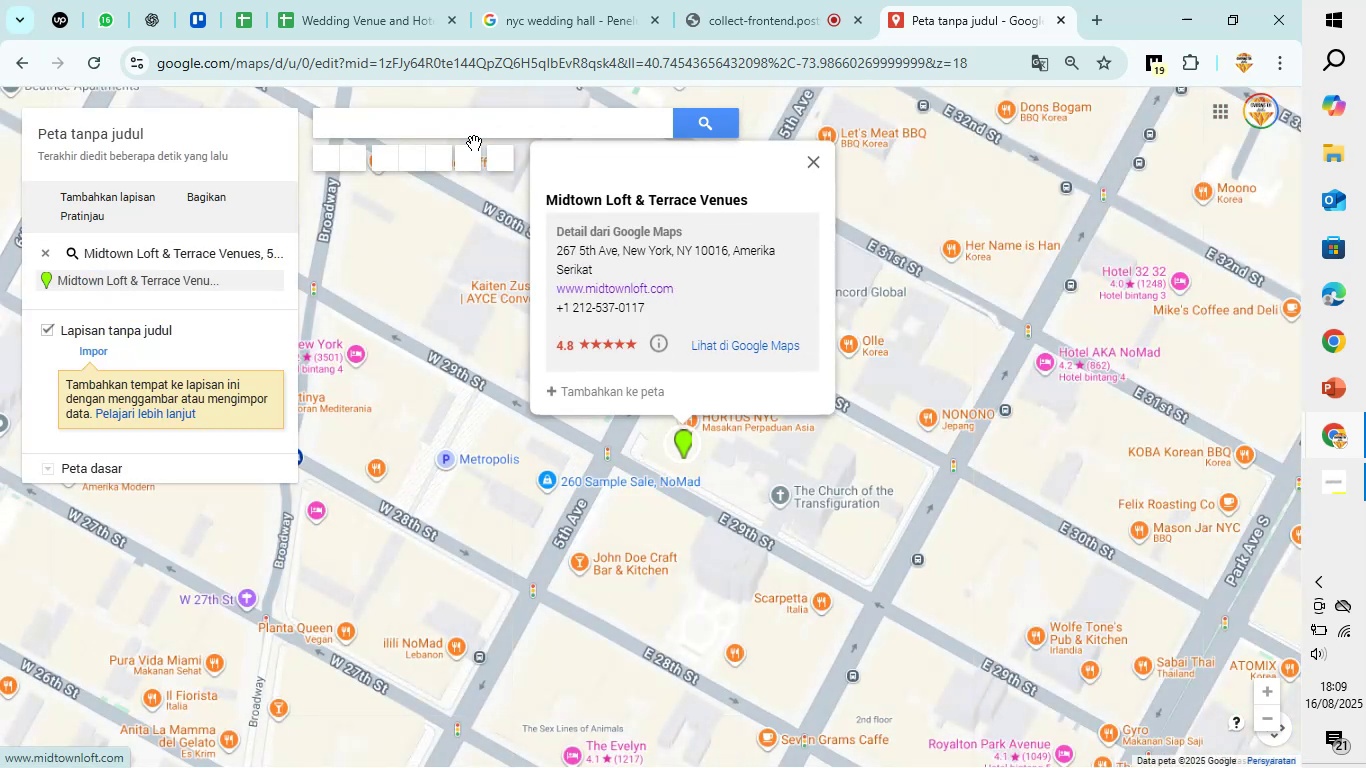 
wait(9.0)
 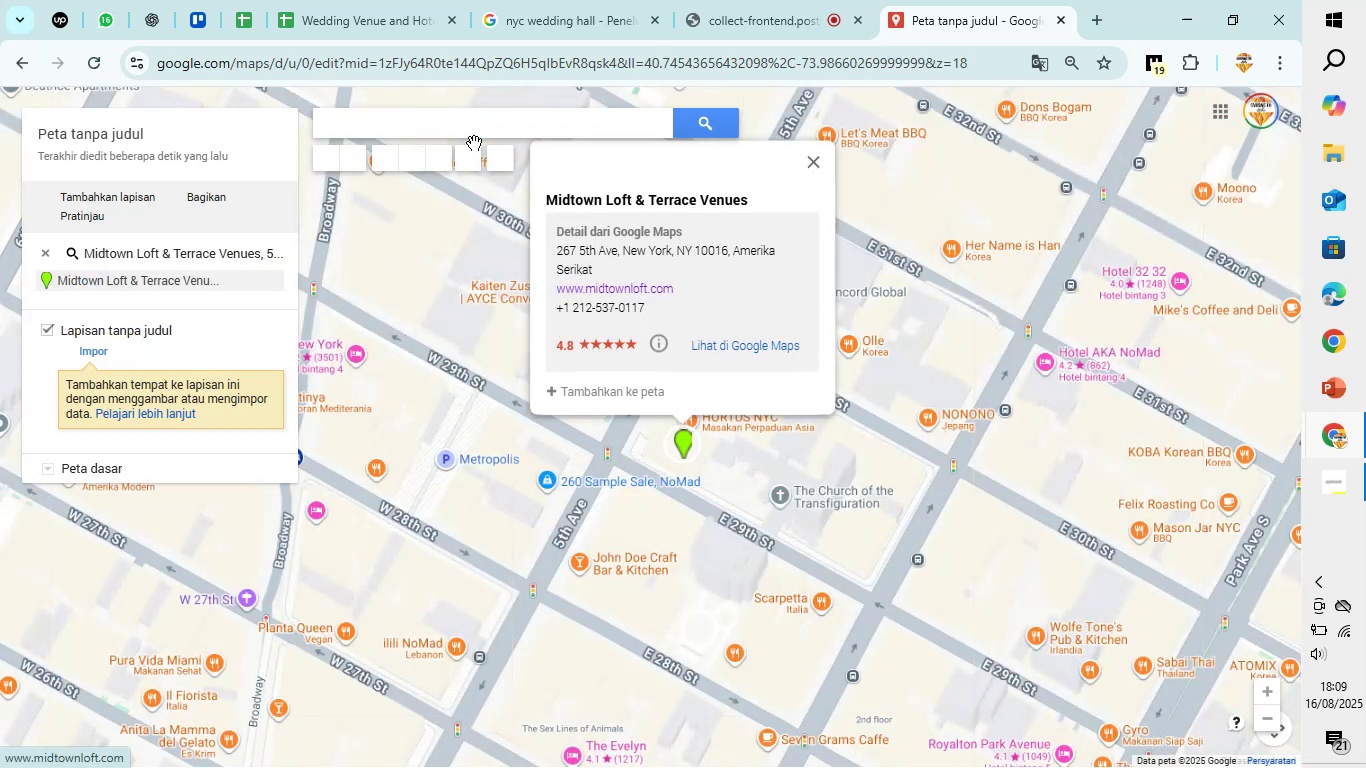 
left_click([567, 386])
 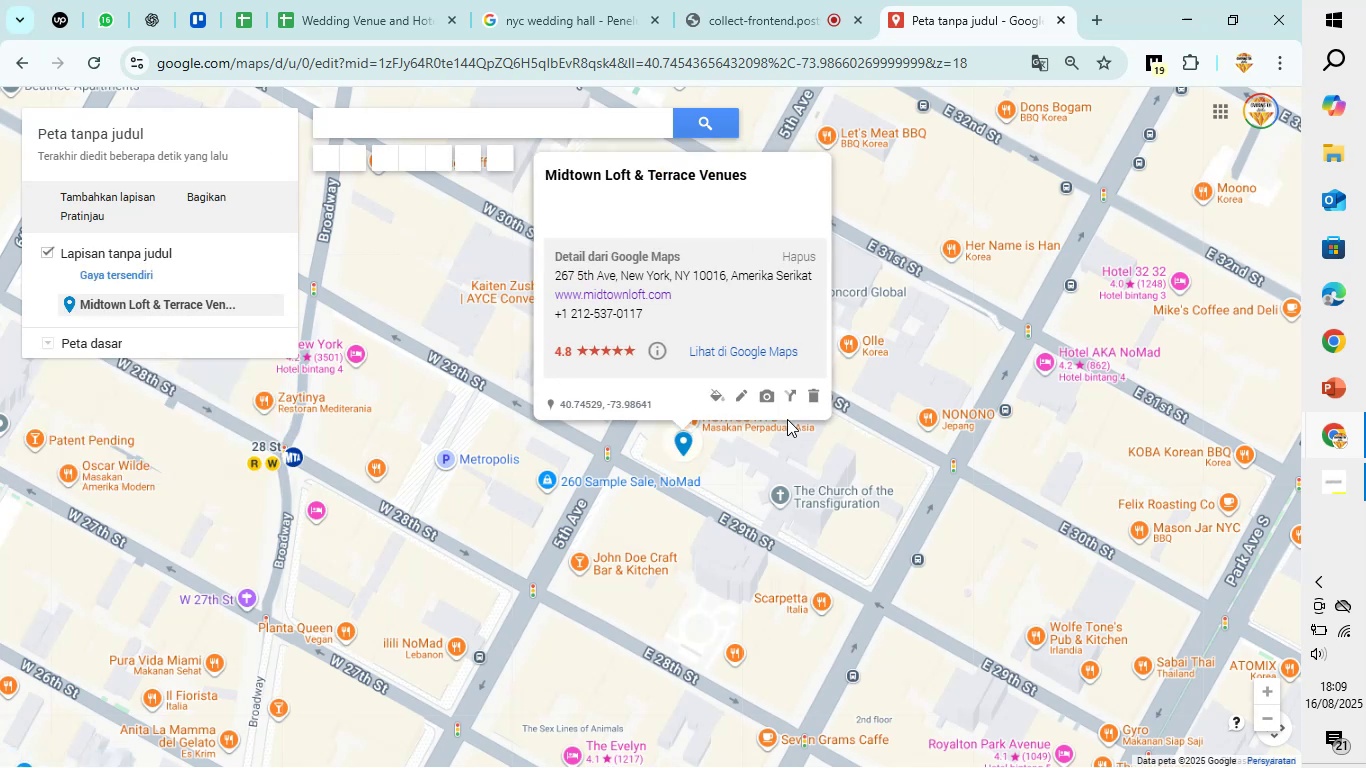 
left_click([744, 394])
 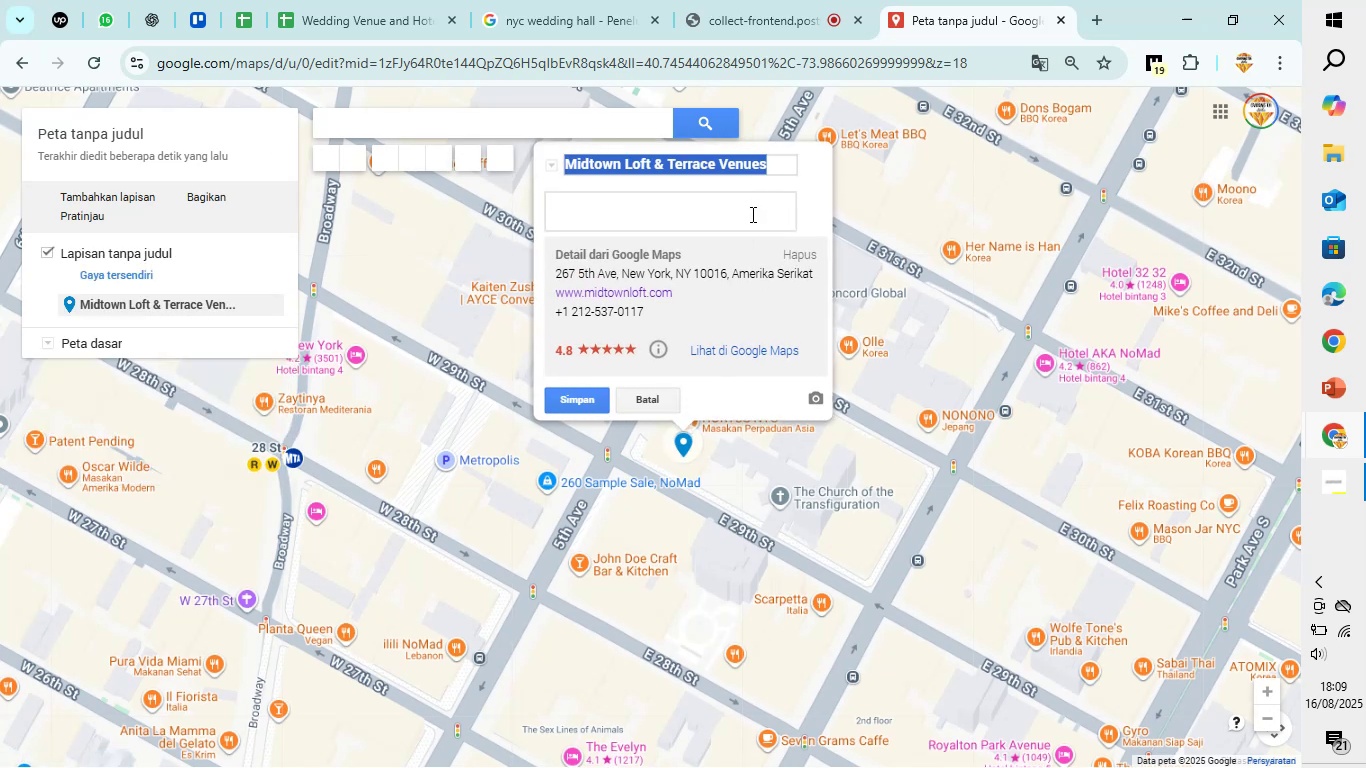 
left_click([751, 214])
 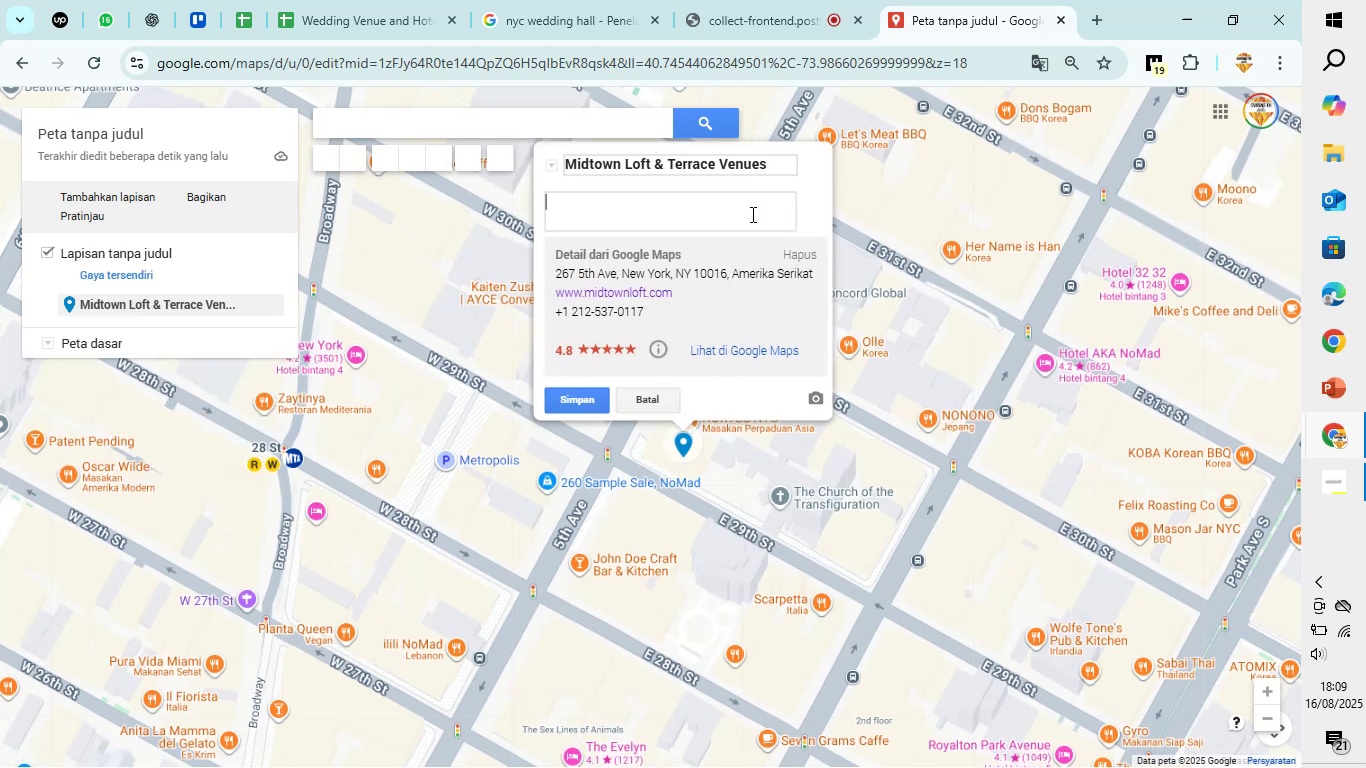 
type(Our Min Venue )
 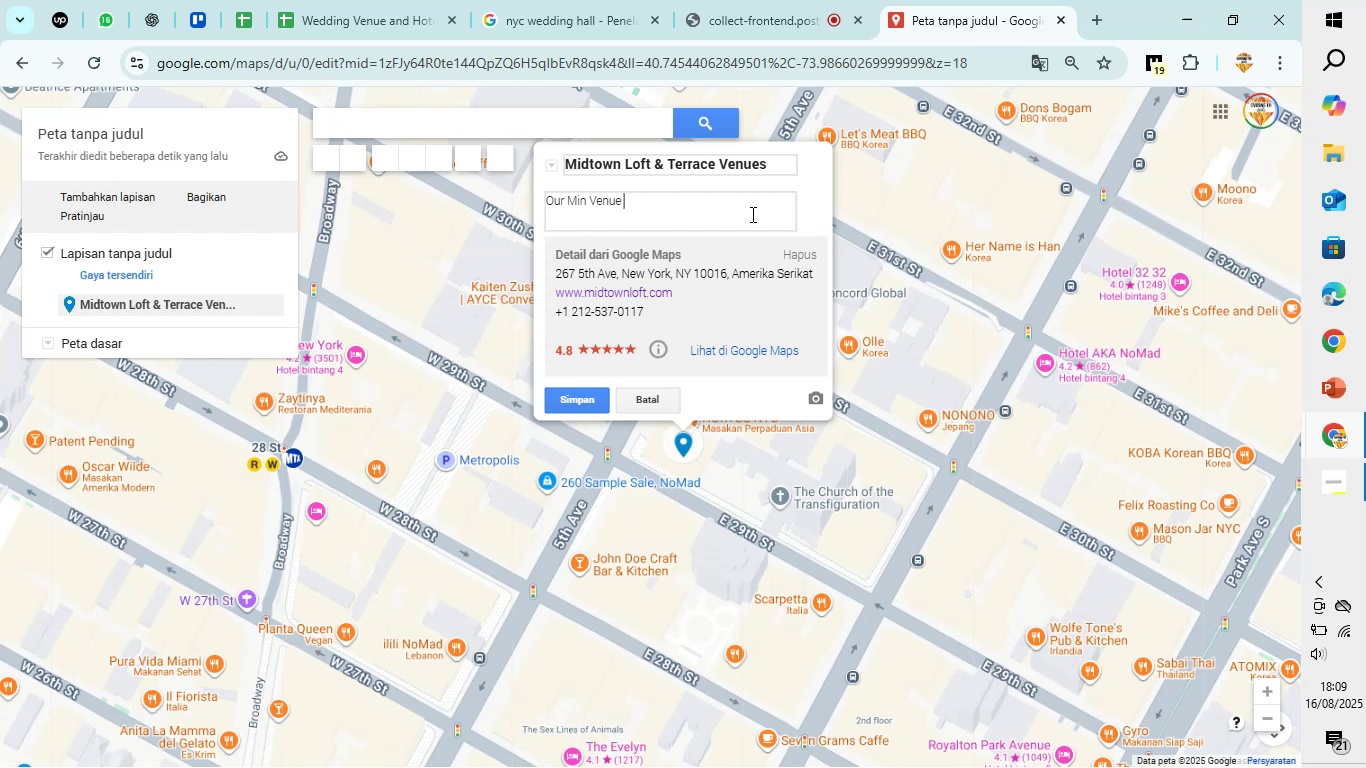 
key(ArrowLeft)
 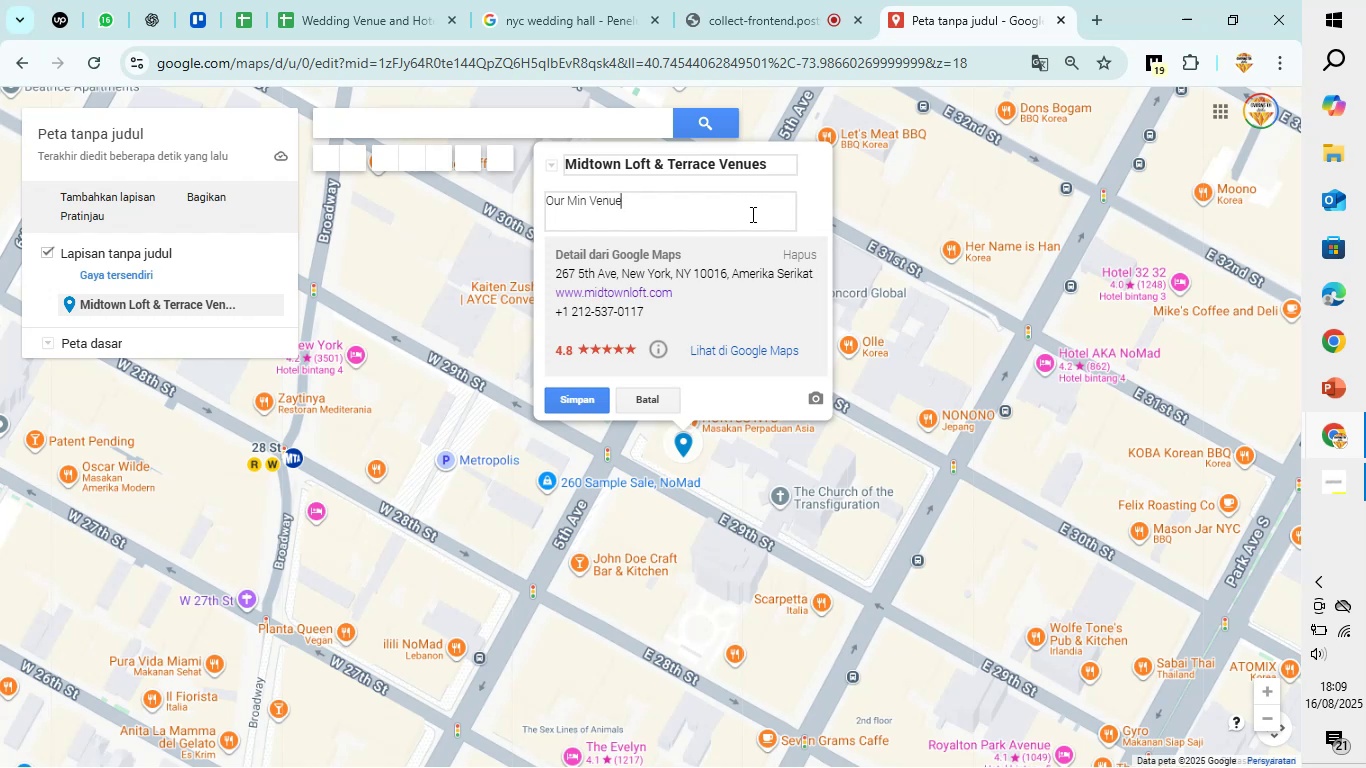 
key(ArrowLeft)
 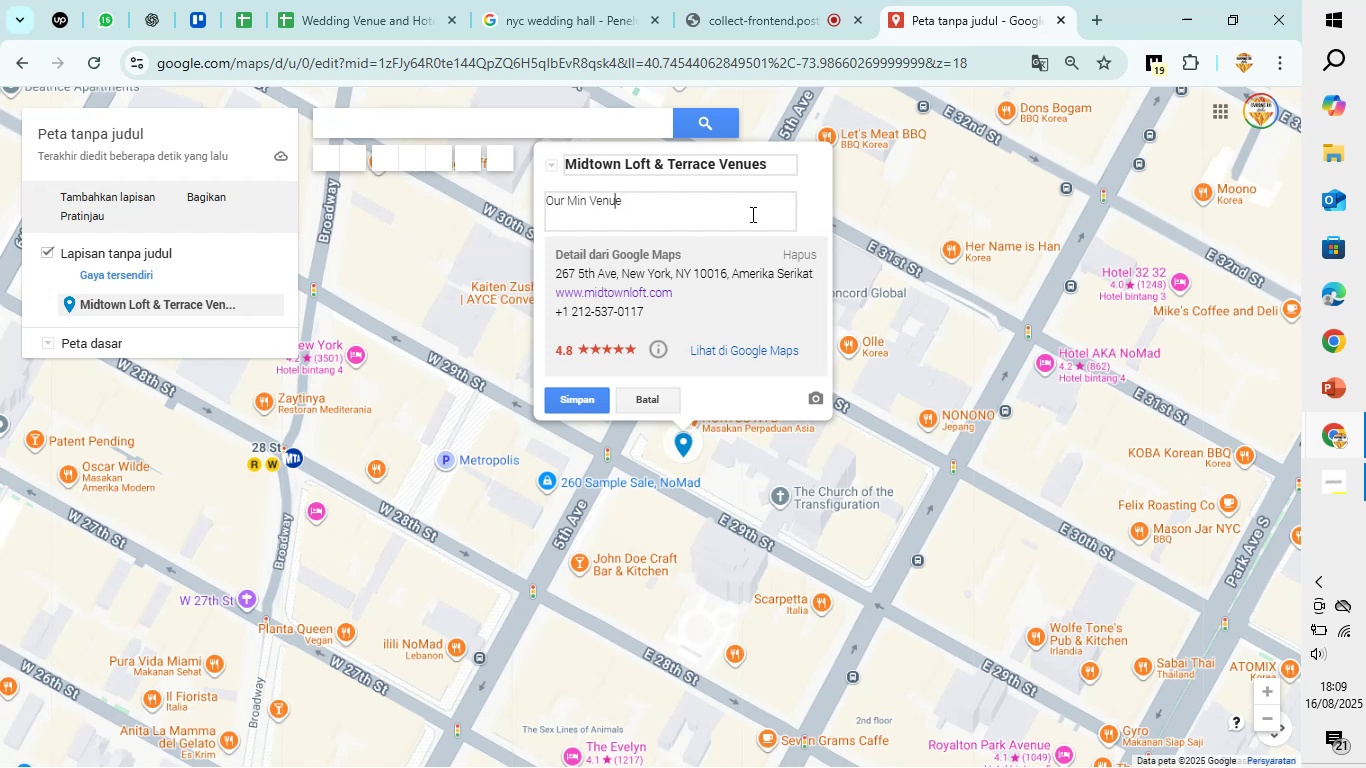 
key(ArrowLeft)
 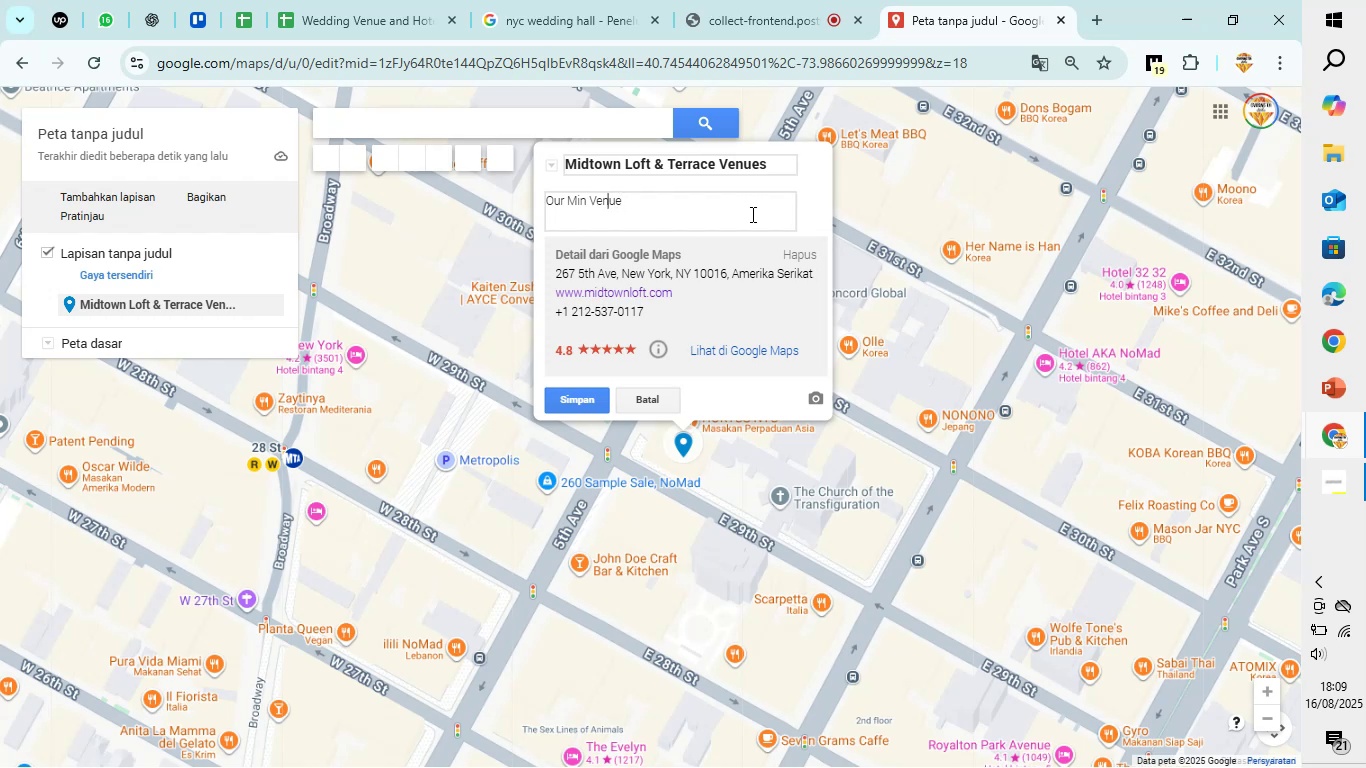 
key(ArrowLeft)
 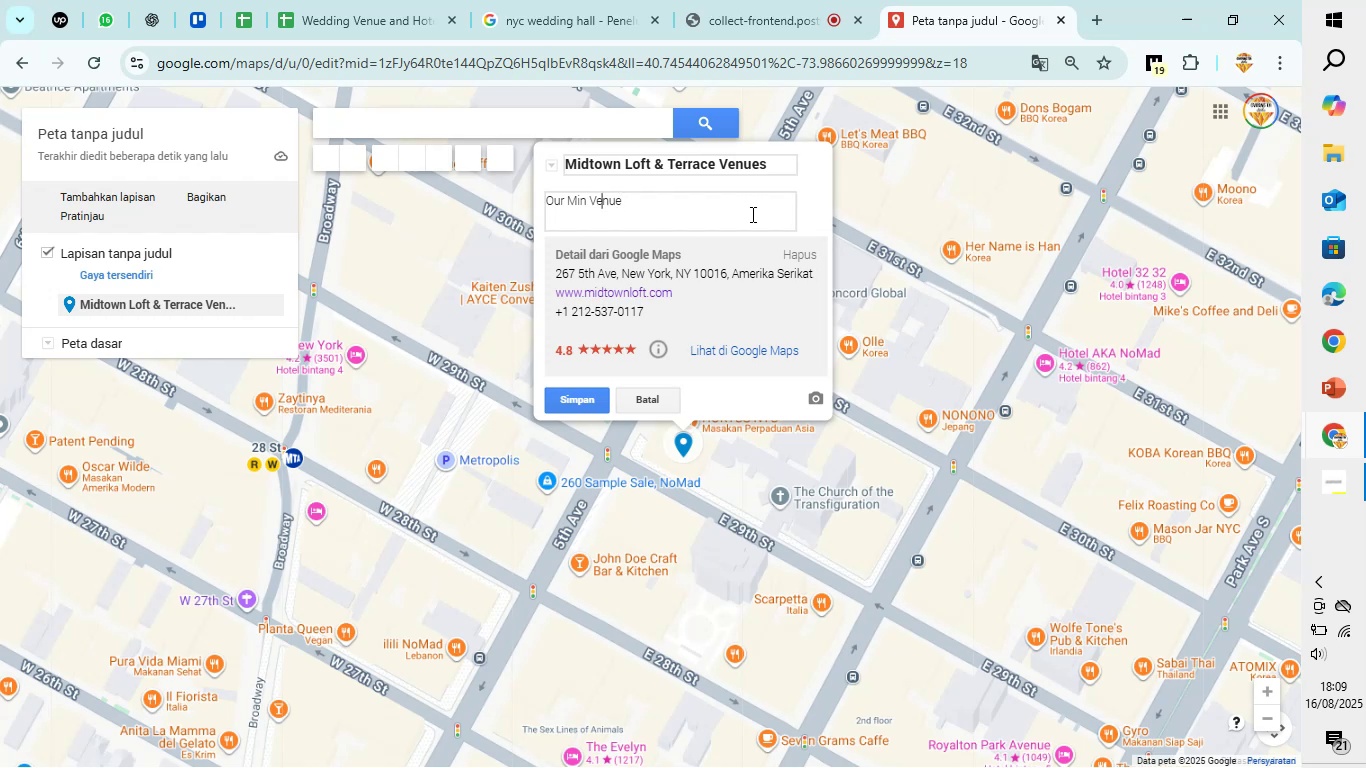 
key(ArrowLeft)
 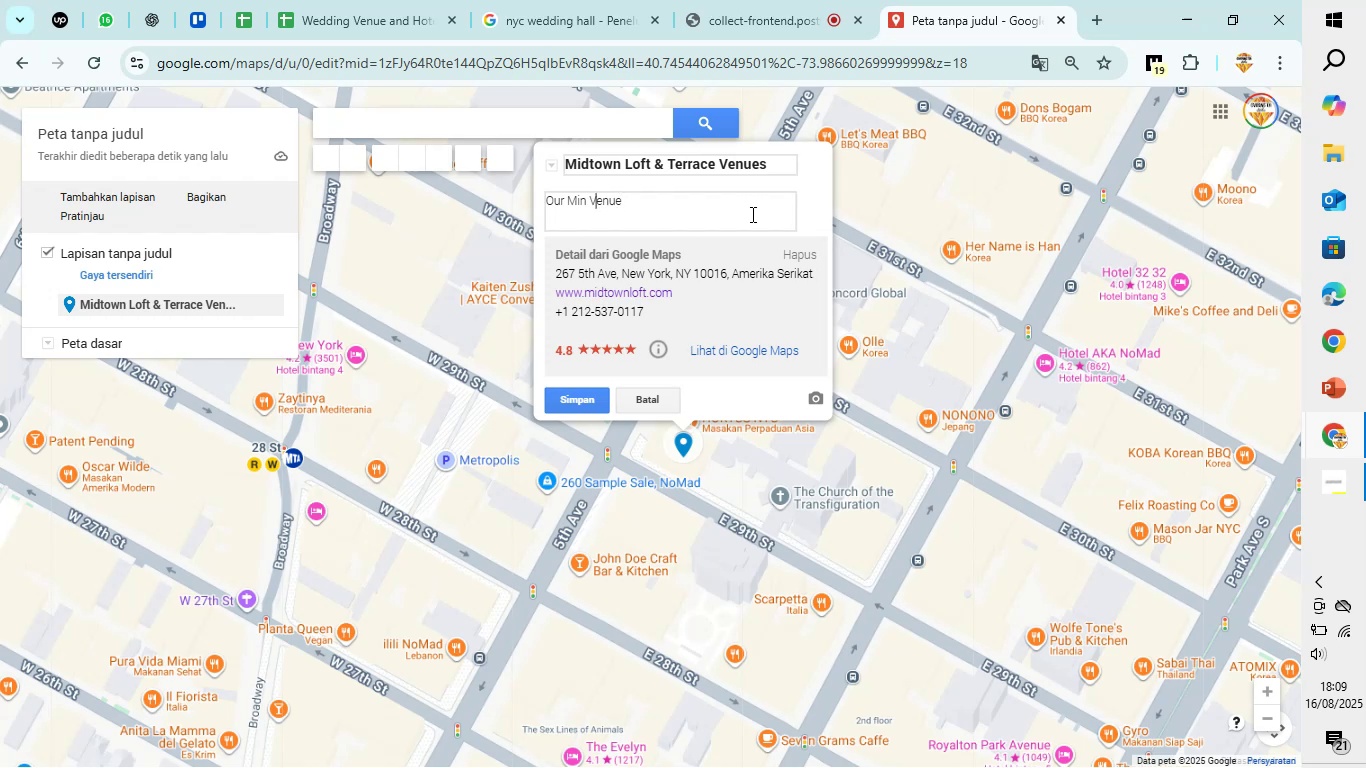 
key(ArrowLeft)
 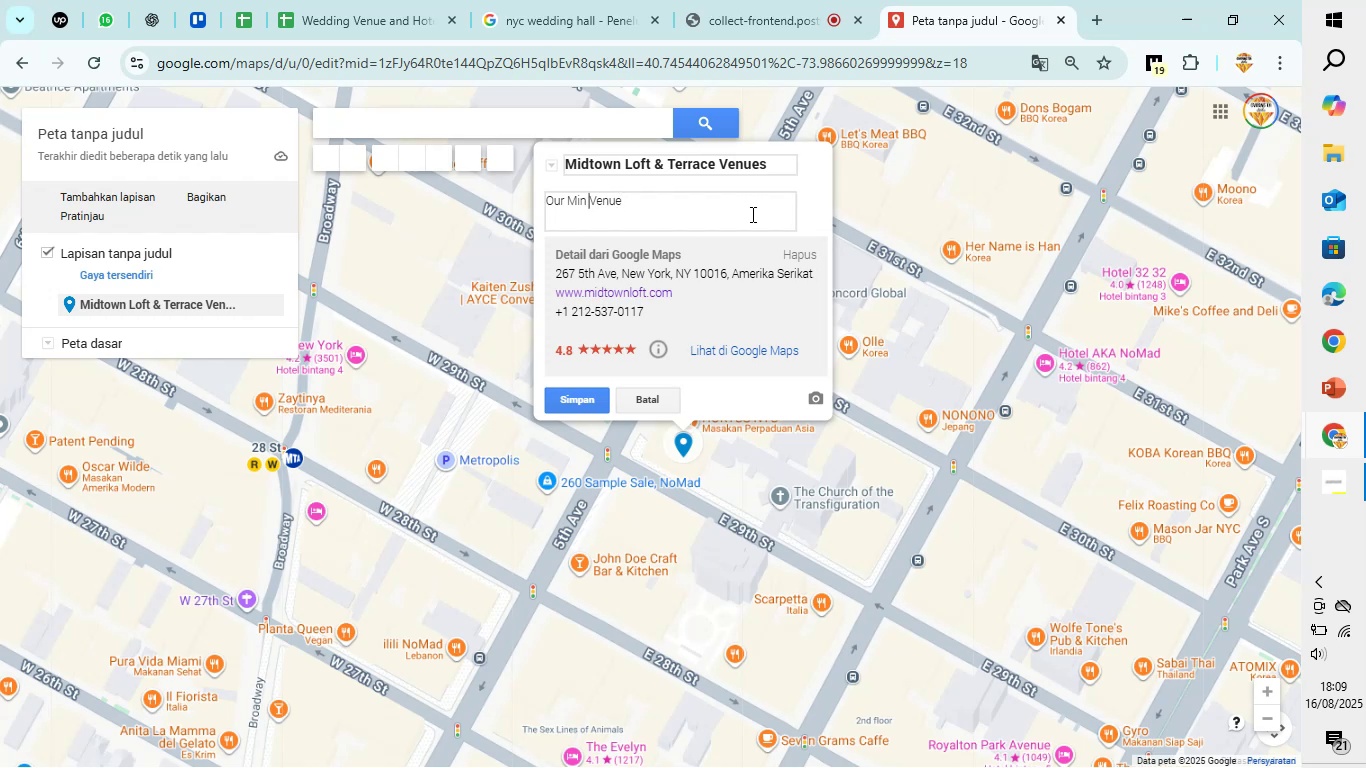 
key(ArrowLeft)
 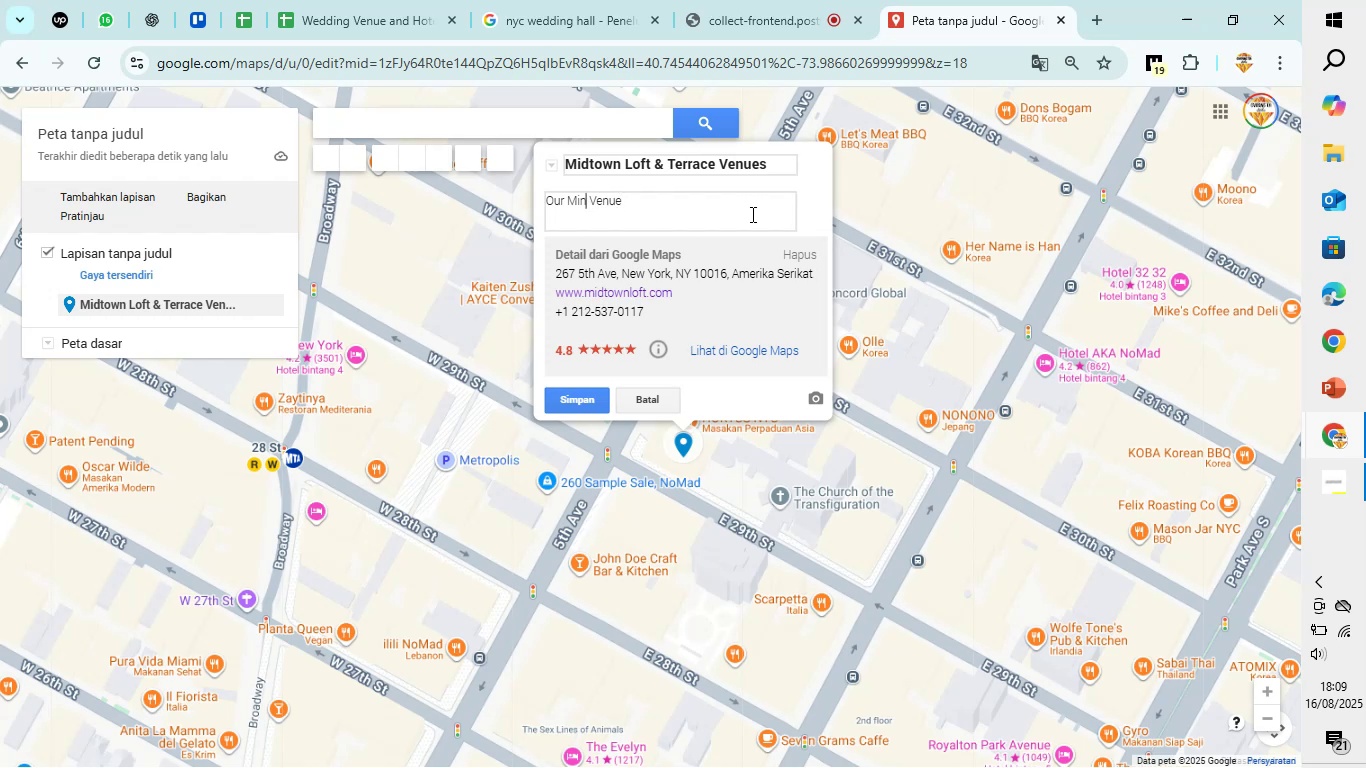 
key(ArrowLeft)
 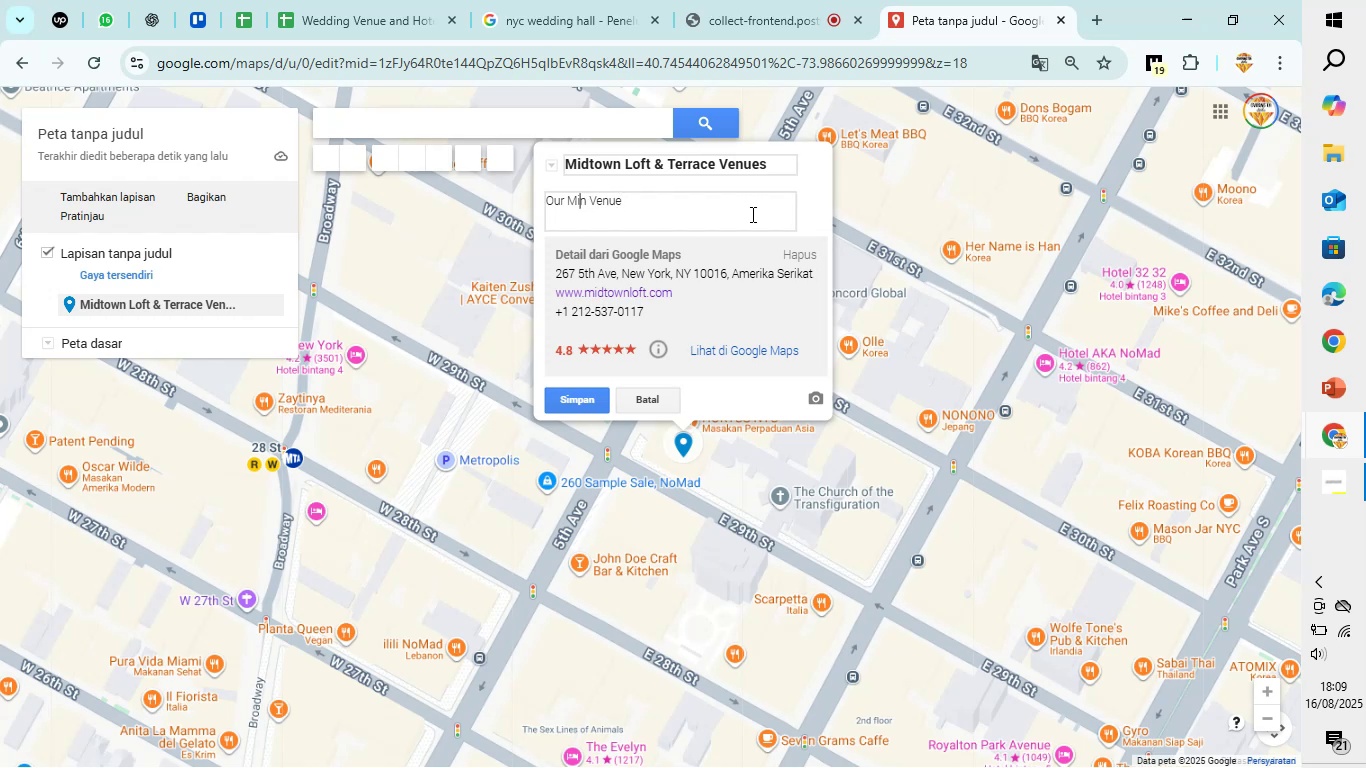 
key(ArrowLeft)
 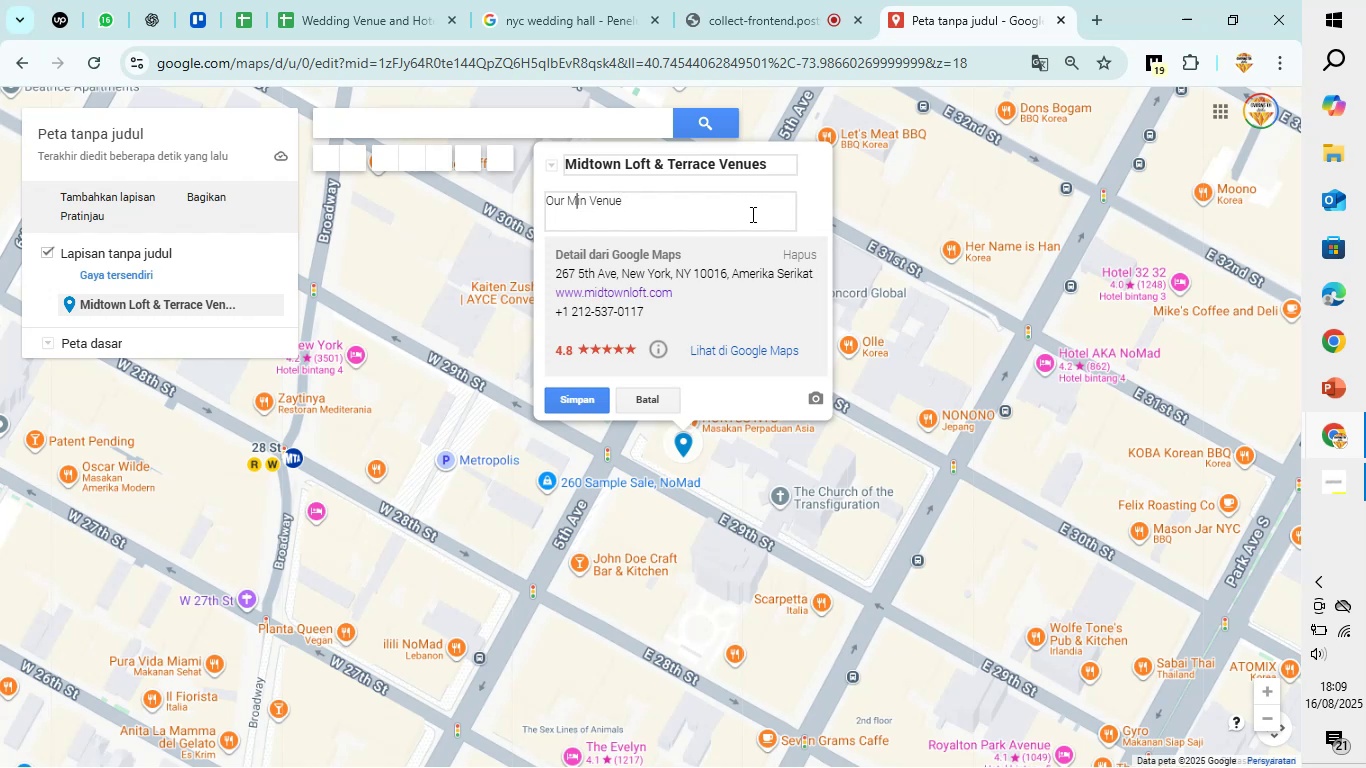 
key(A)
 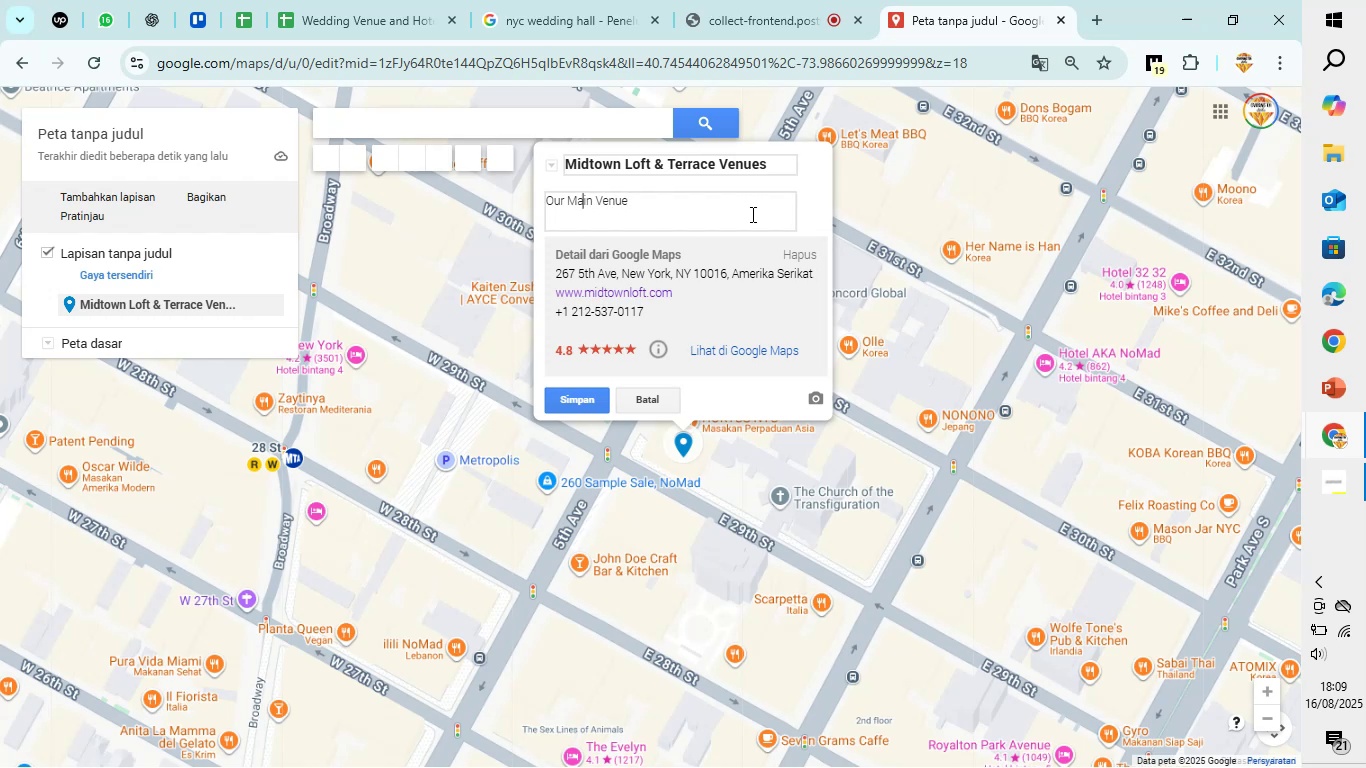 
key(ArrowRight)
 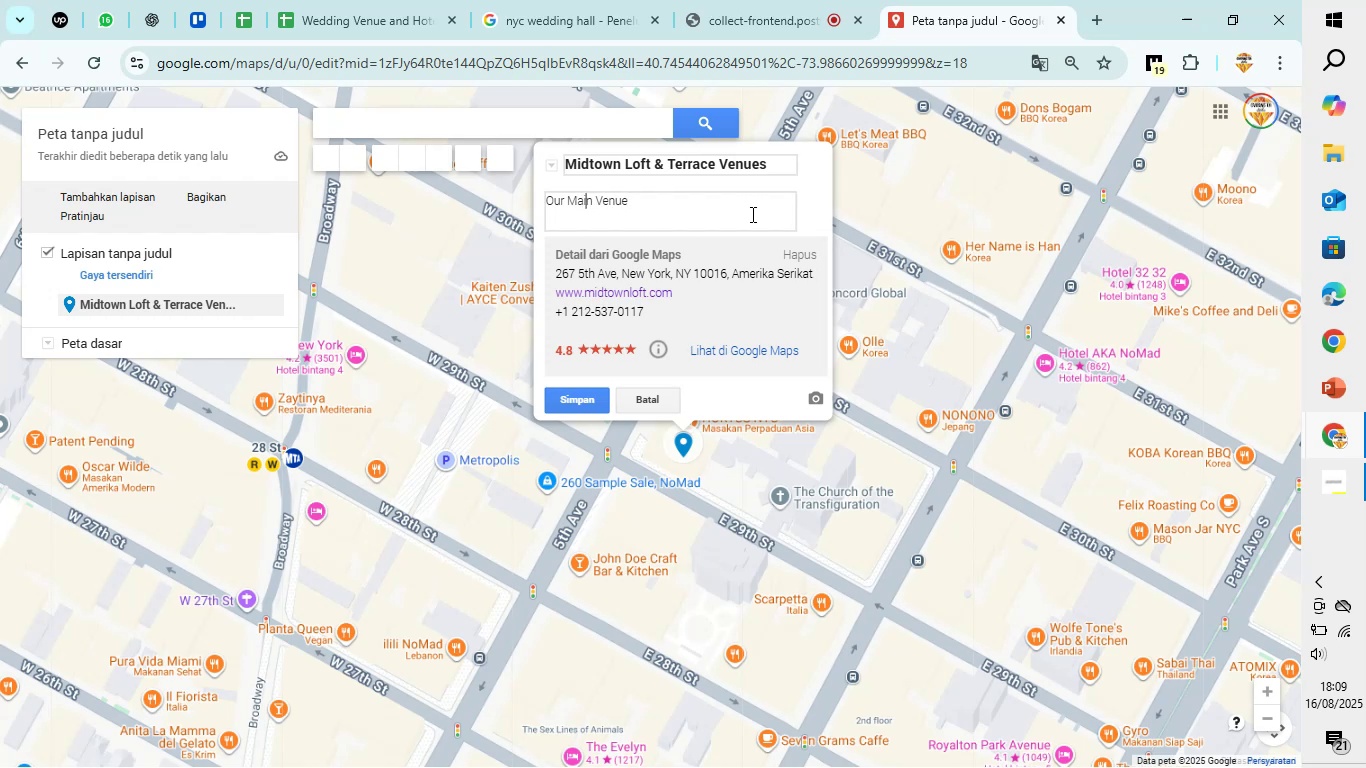 
key(ArrowRight)
 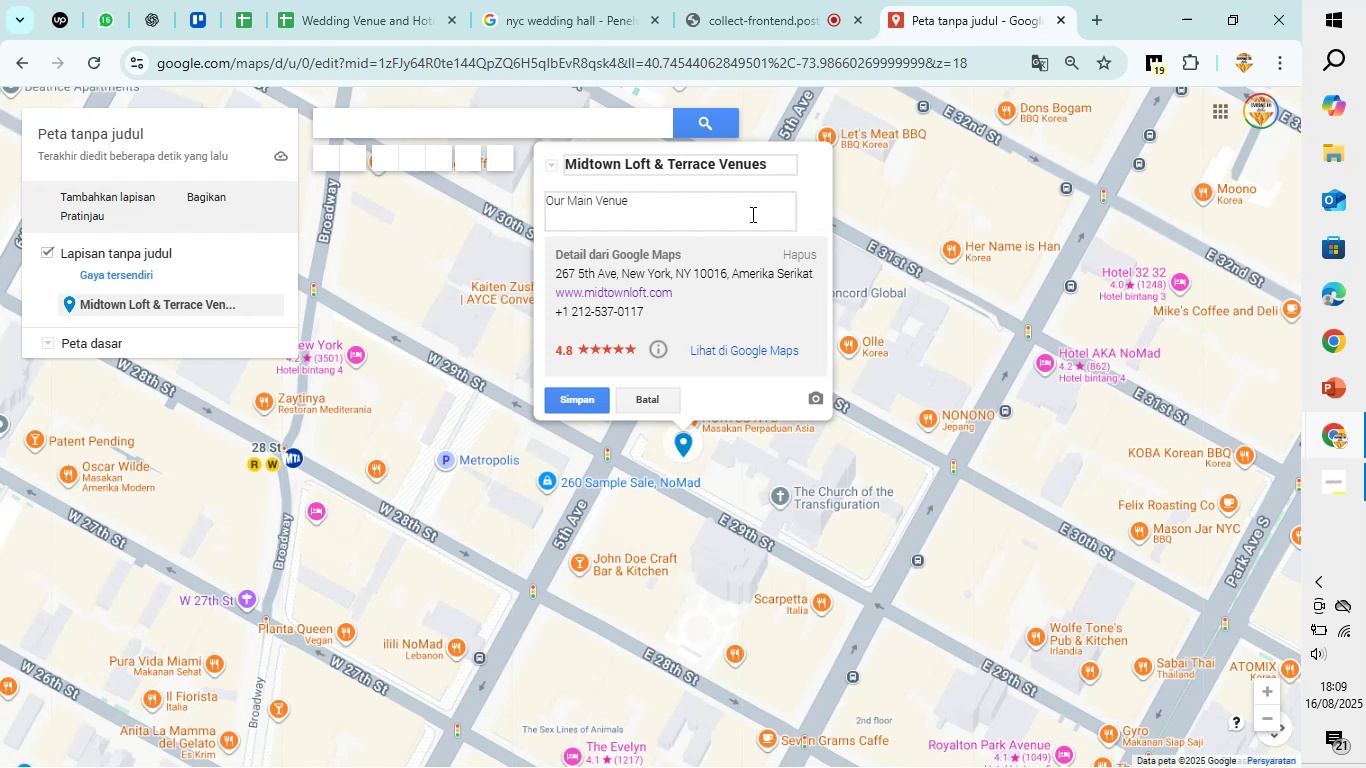 
type( Wedding)
 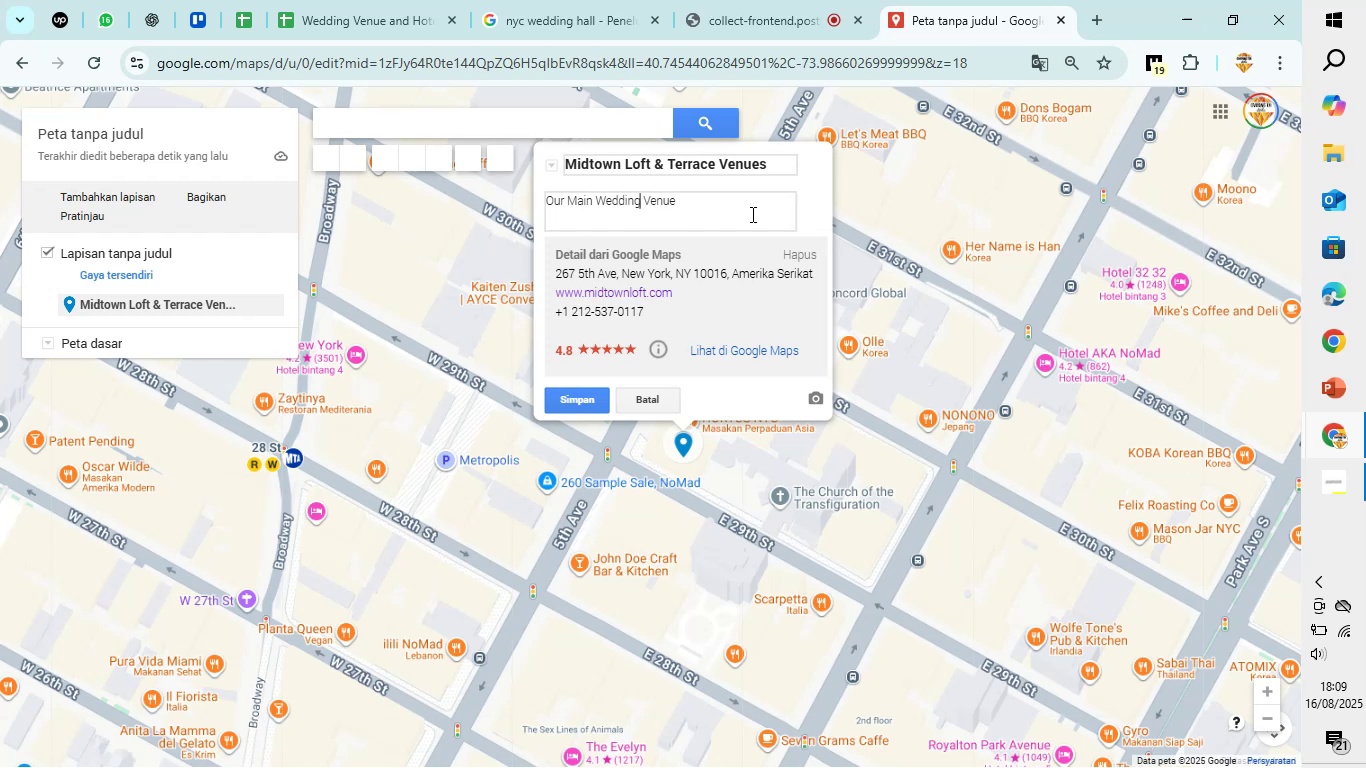 
key(ArrowRight)
 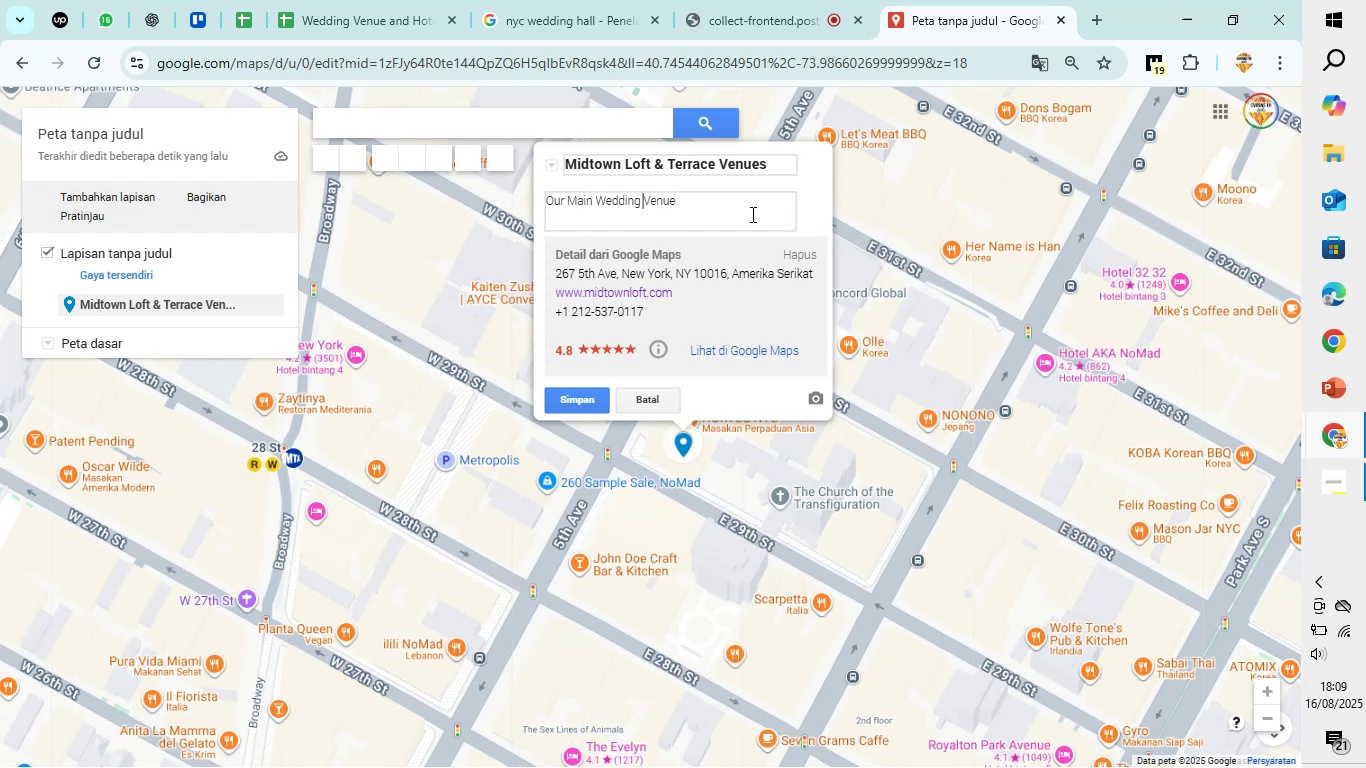 
key(ArrowRight)
 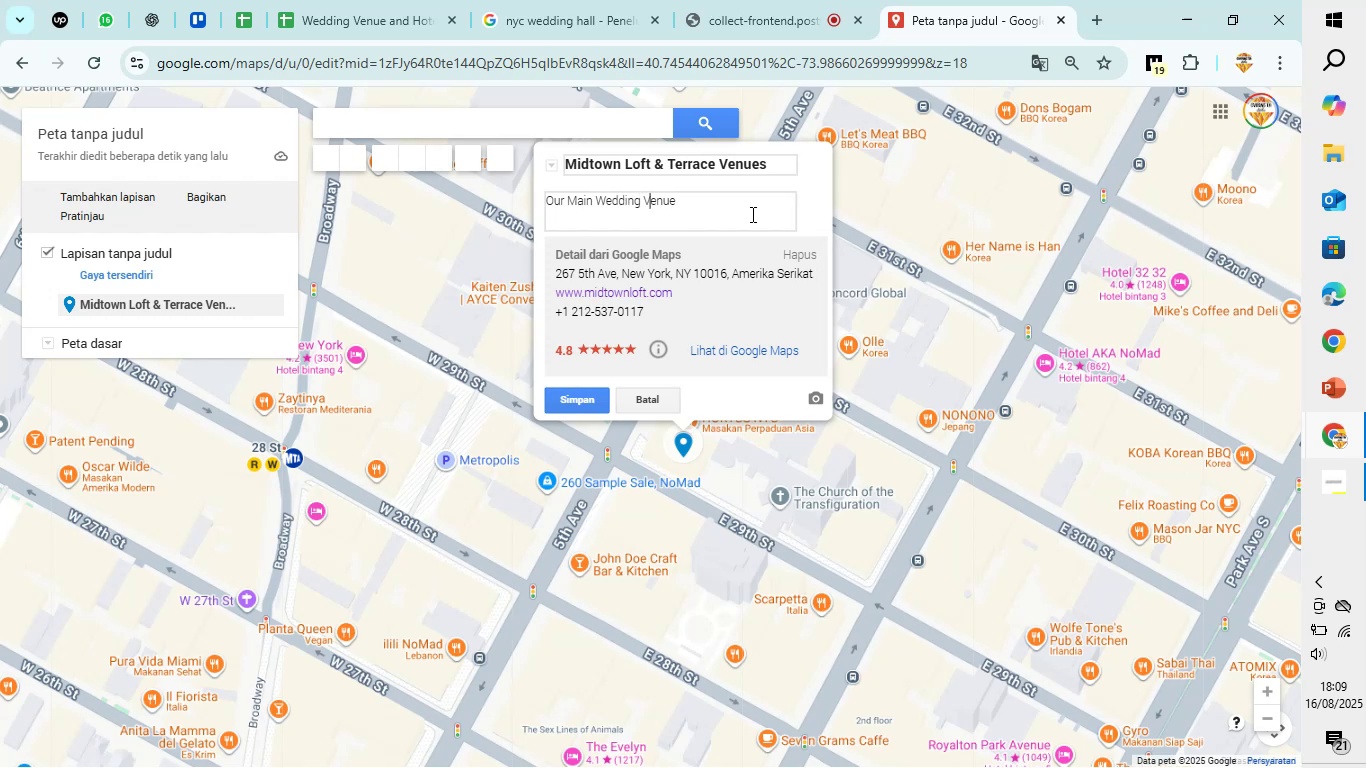 
key(ArrowRight)
 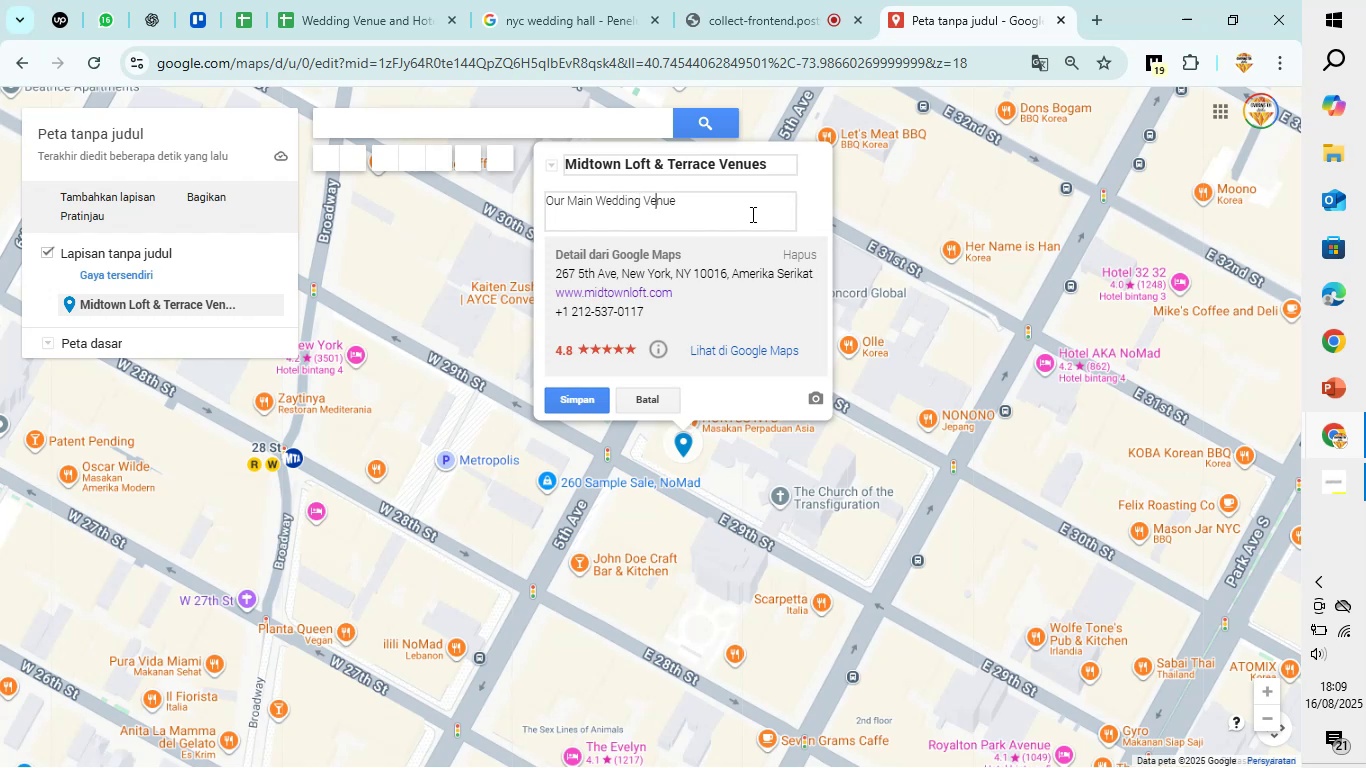 
key(ArrowRight)
 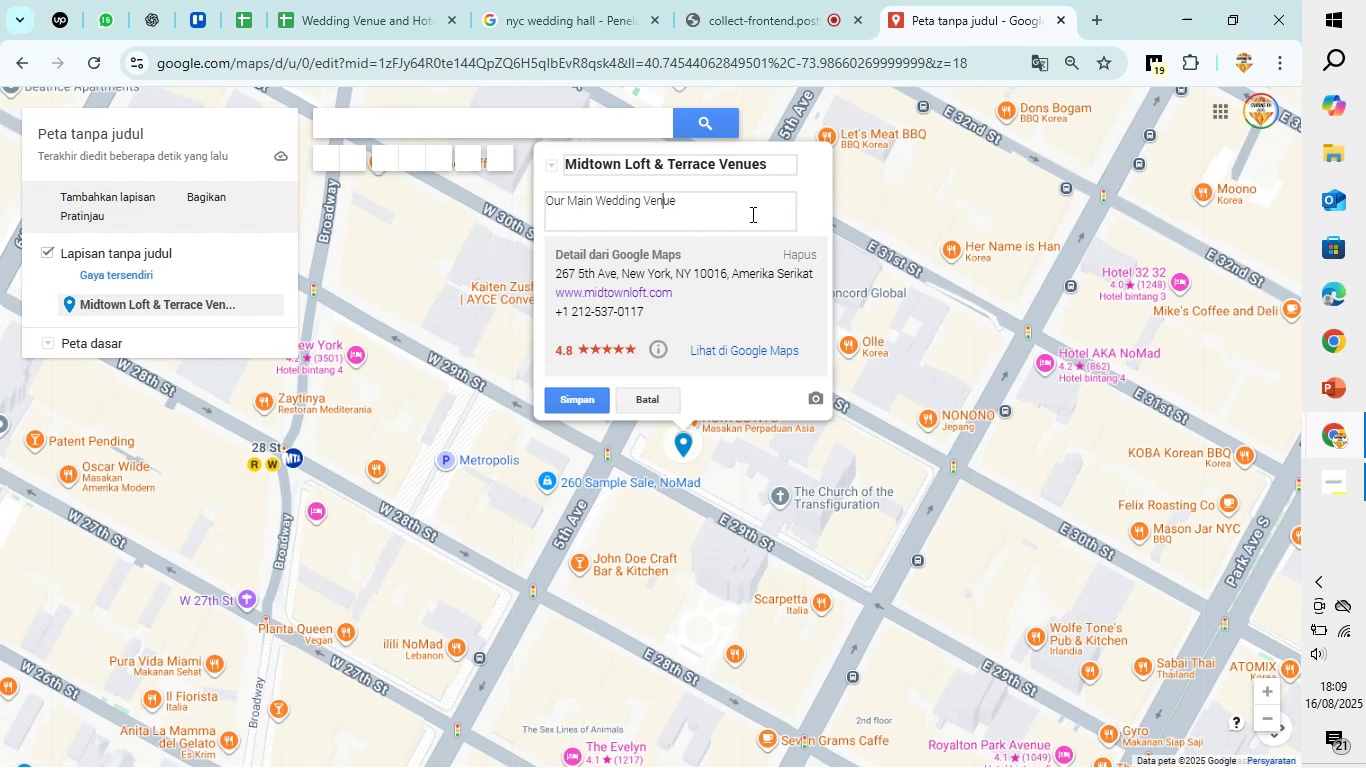 
key(ArrowRight)
 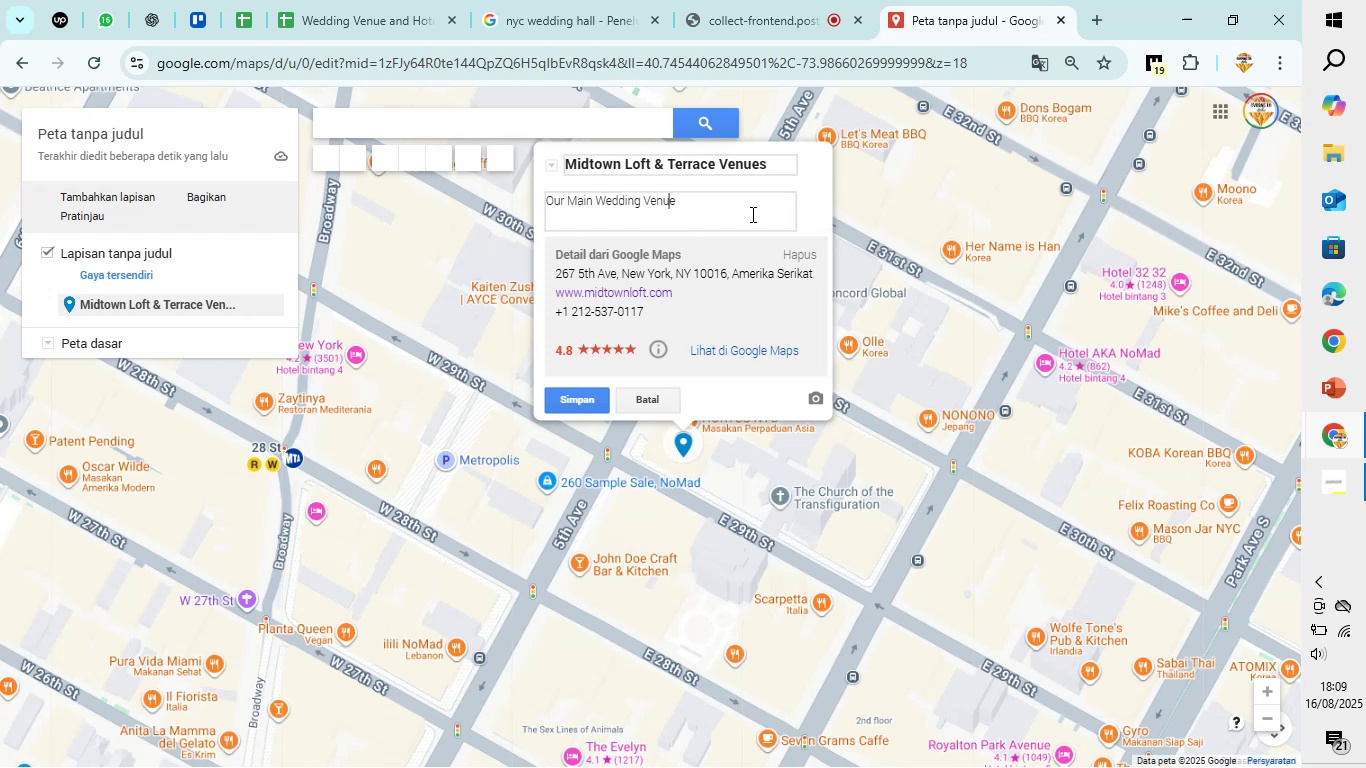 
key(ArrowRight)
 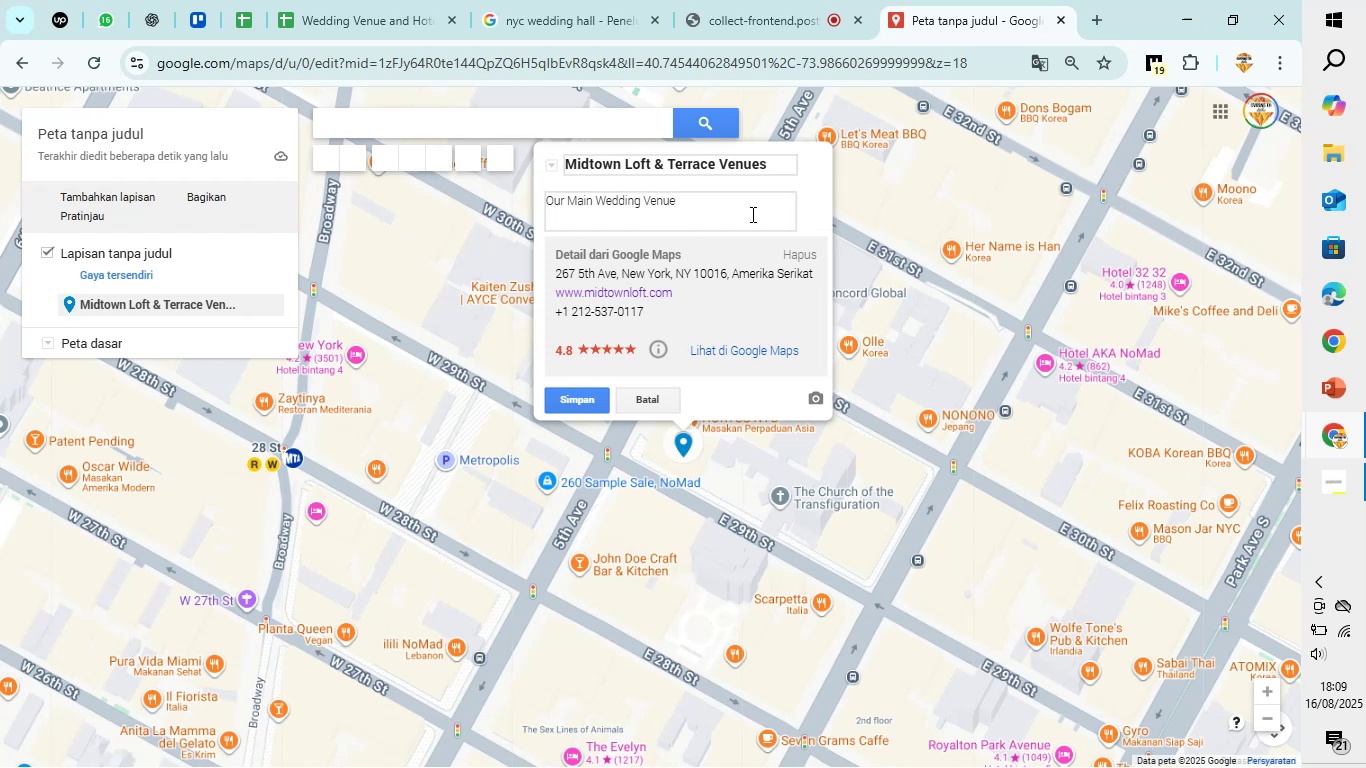 
key(Shift+Enter)
 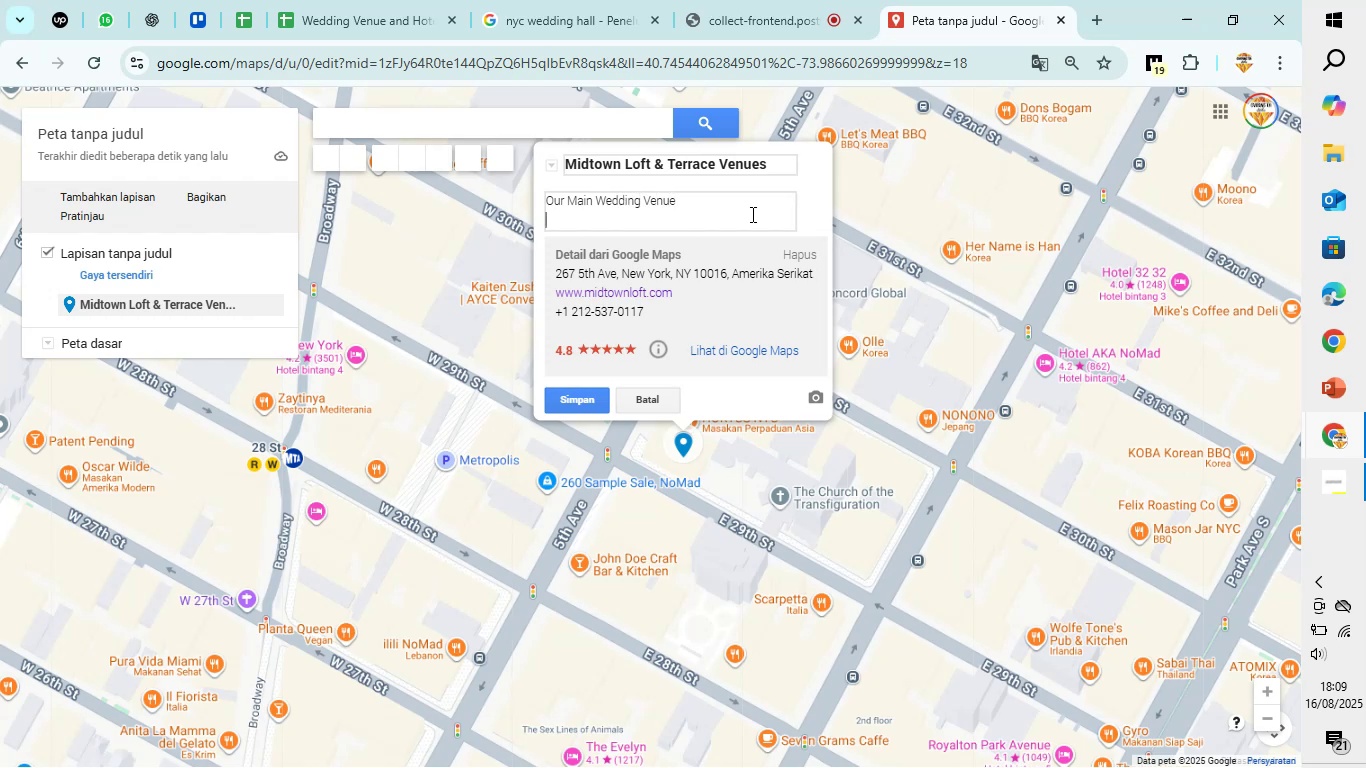 
key(Shift+Enter)
 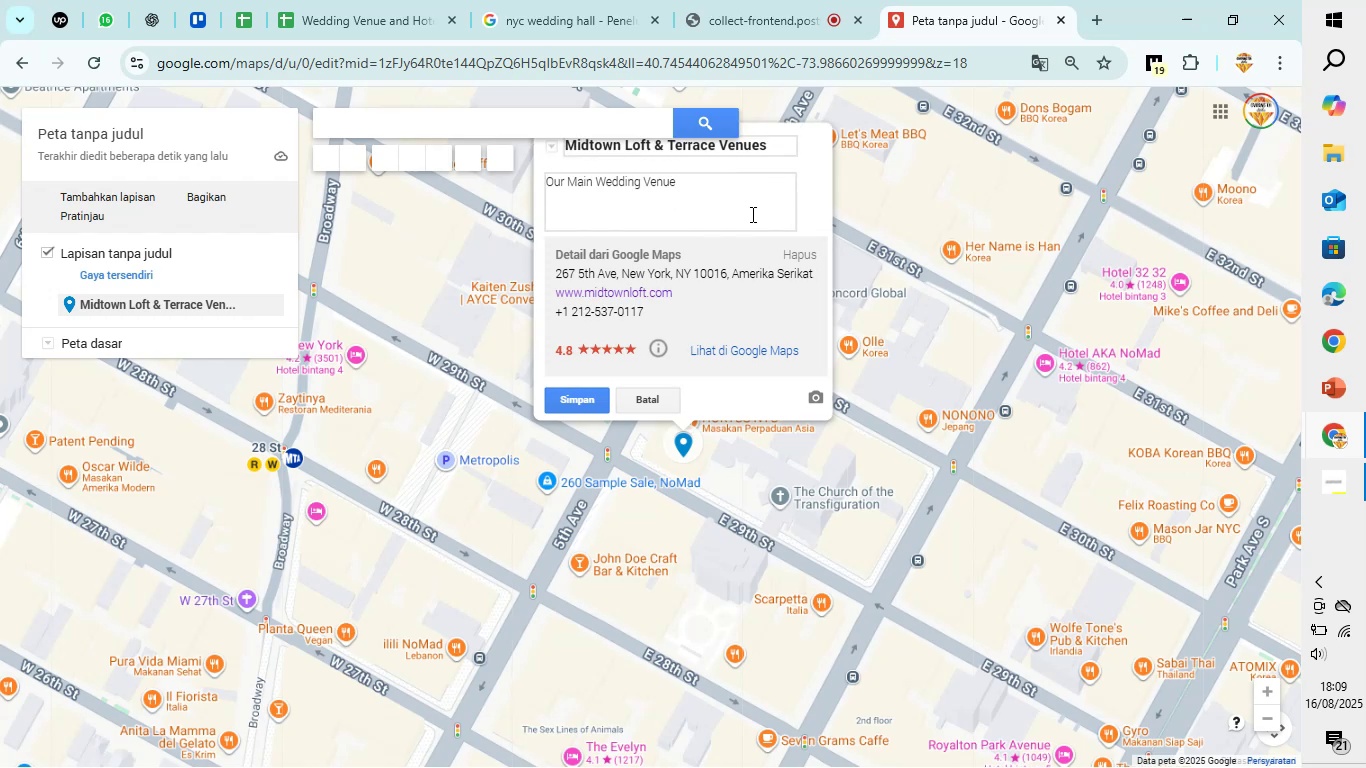 
key(Shift+W)
 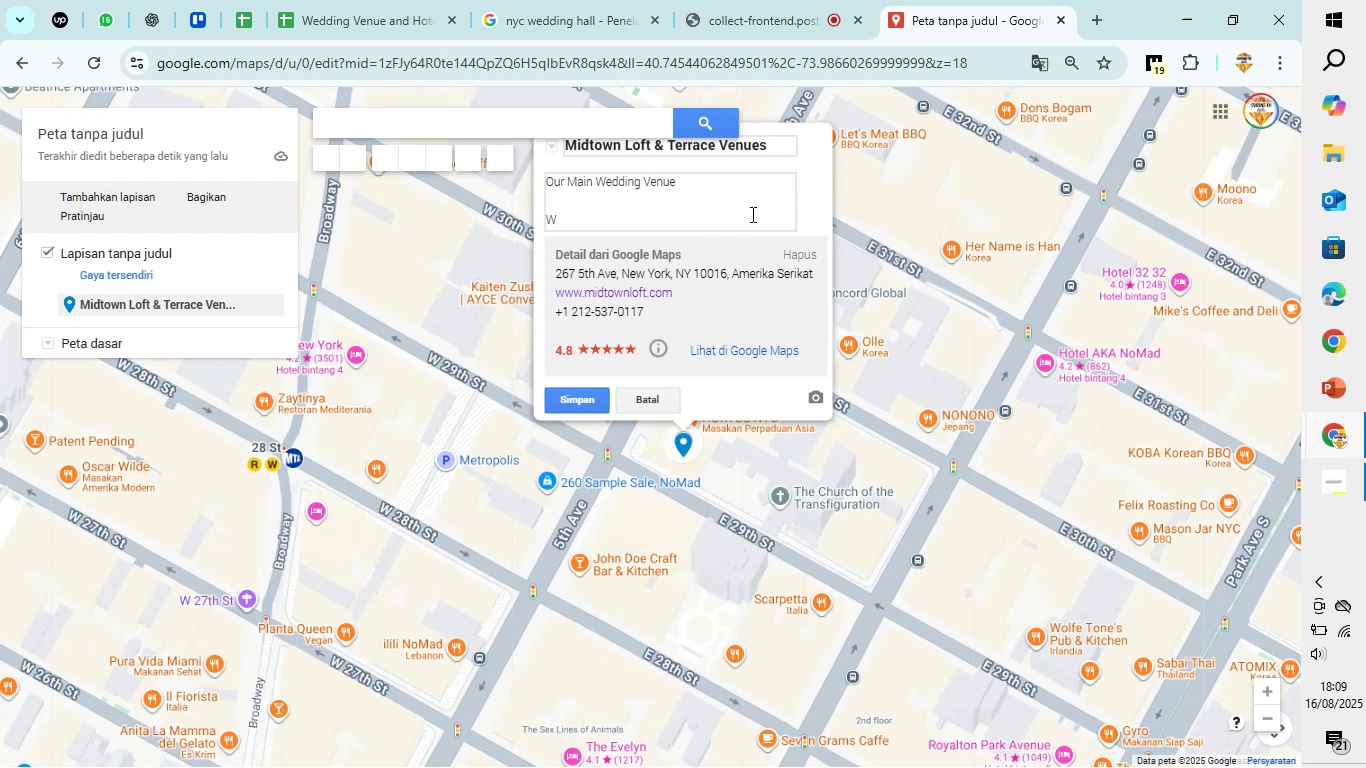 
key(Backspace)
 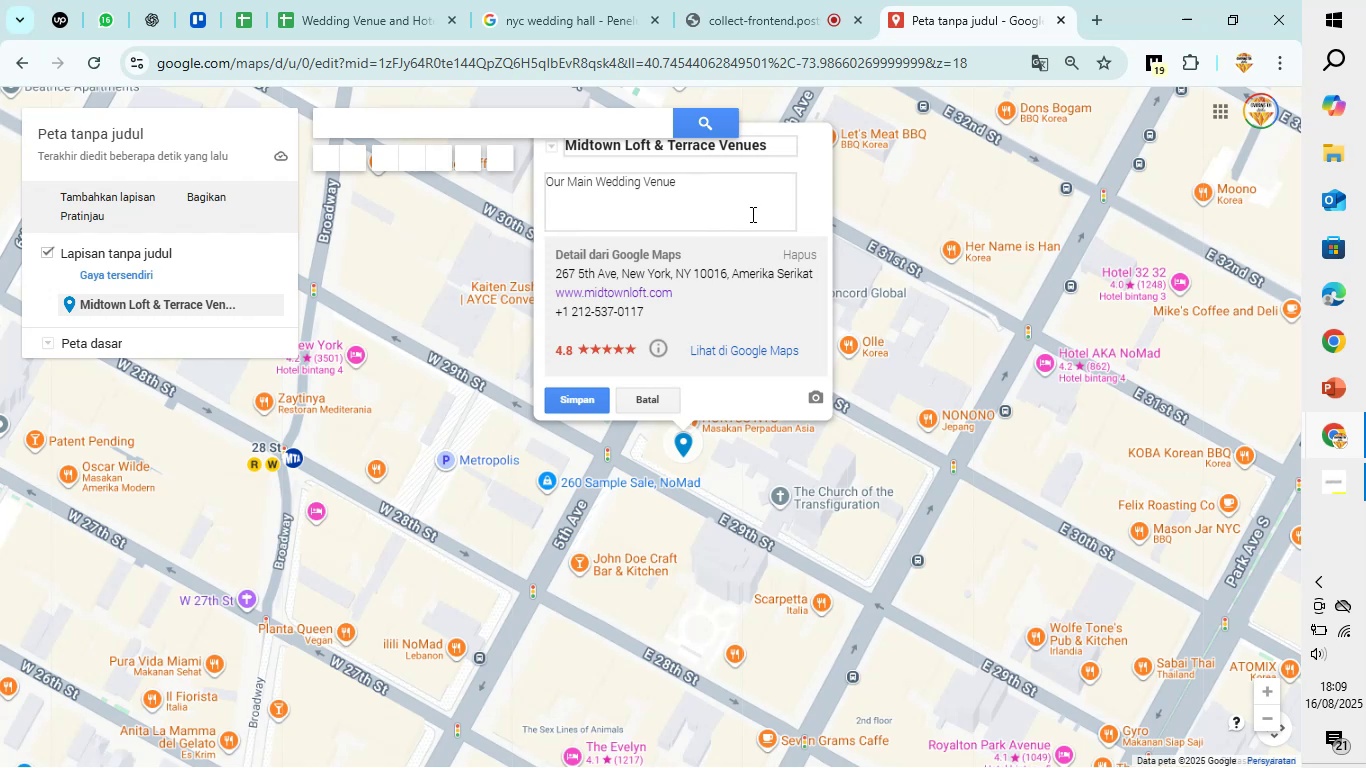 
type(S)
key(Backspace)
type(S)
key(Backspace)
type(Friday, )
 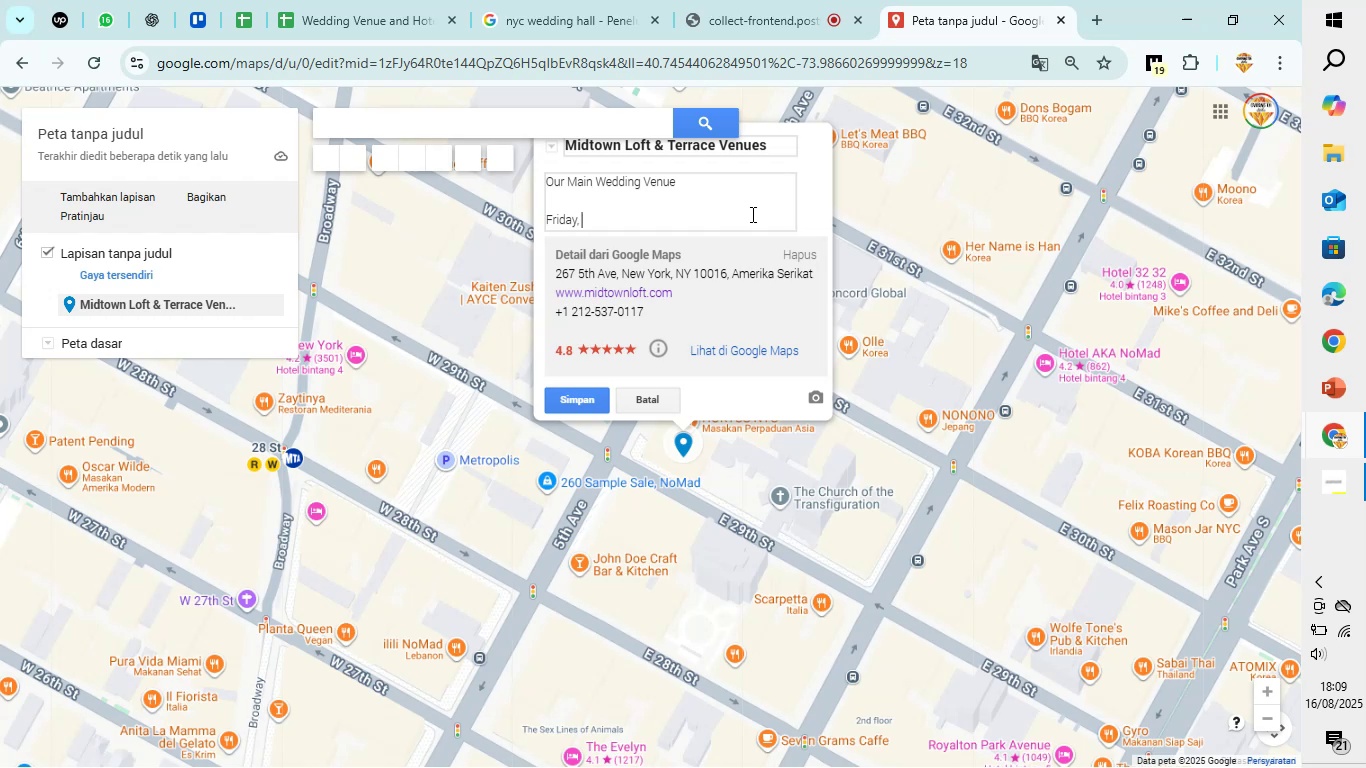 
left_click([1360, 705])
 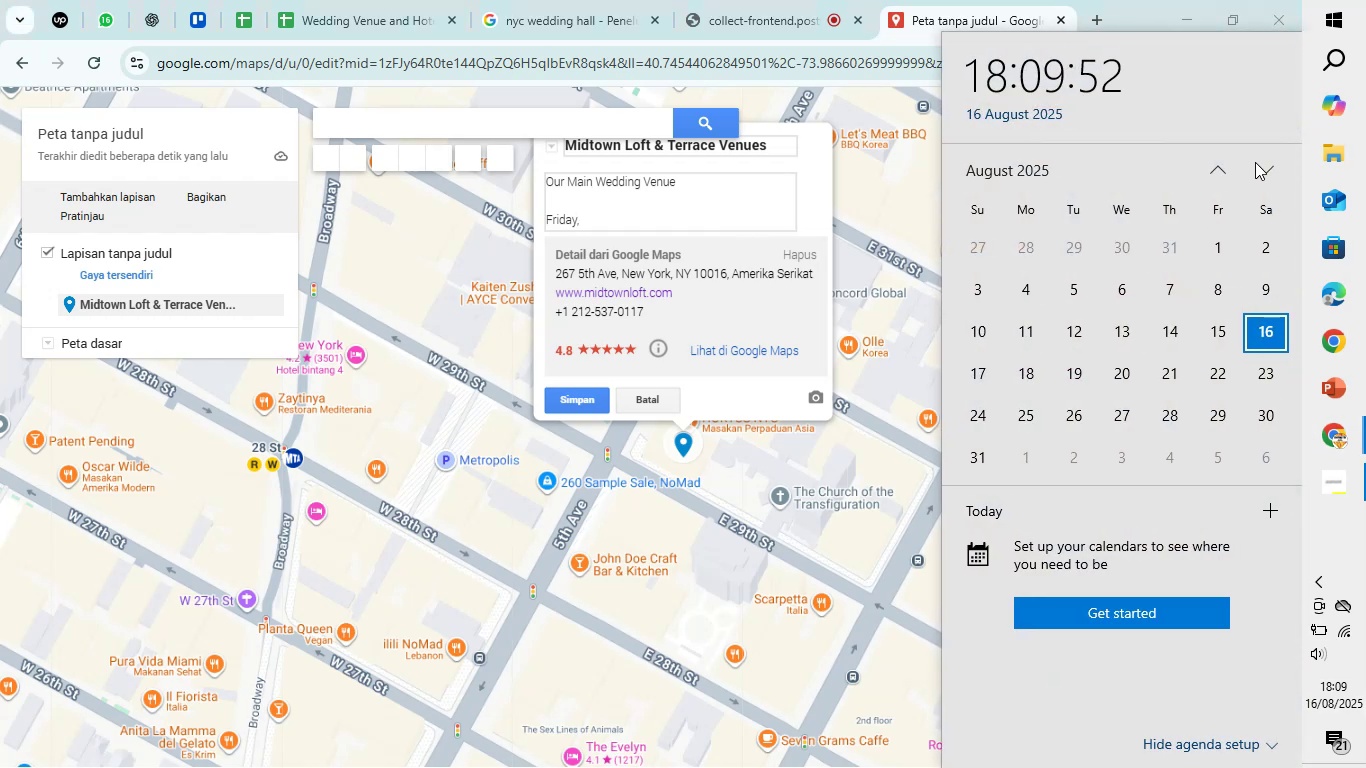 
left_click([1262, 169])
 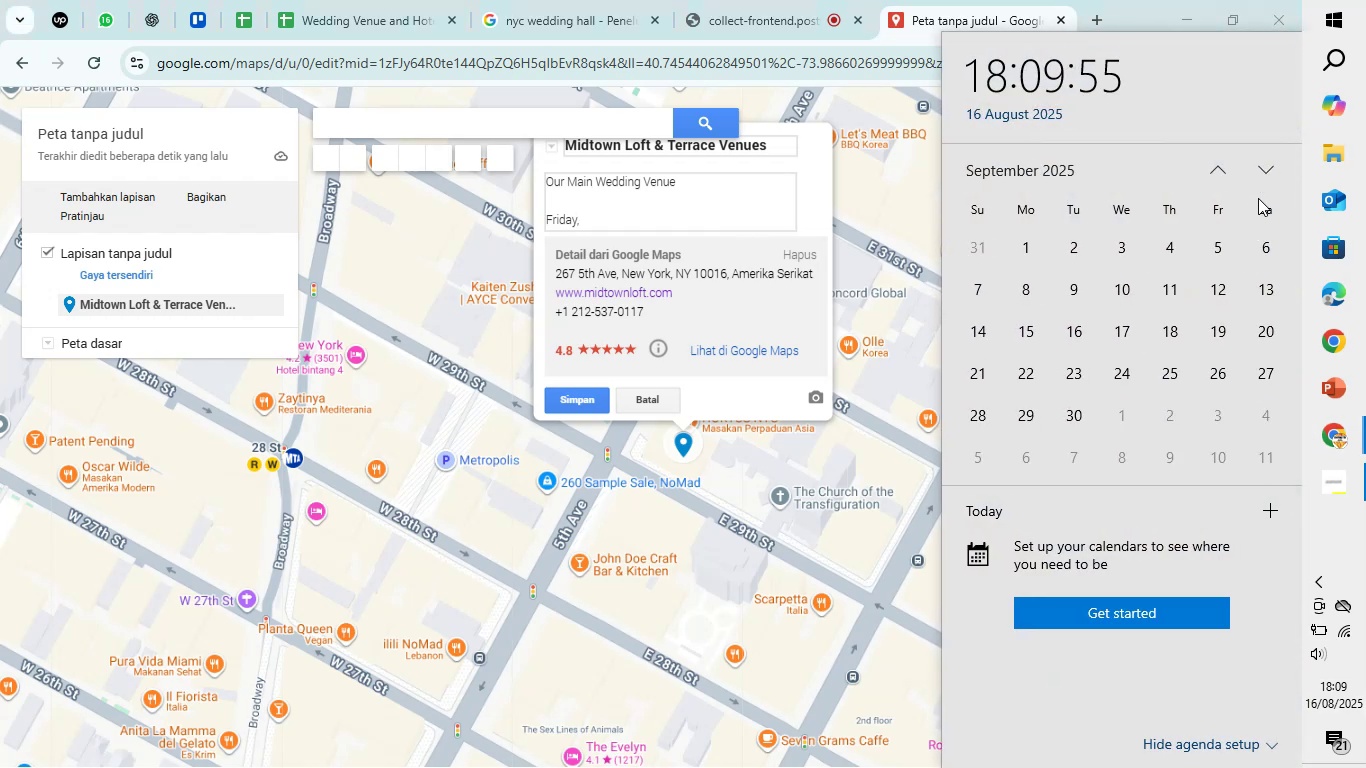 
left_click([1261, 169])
 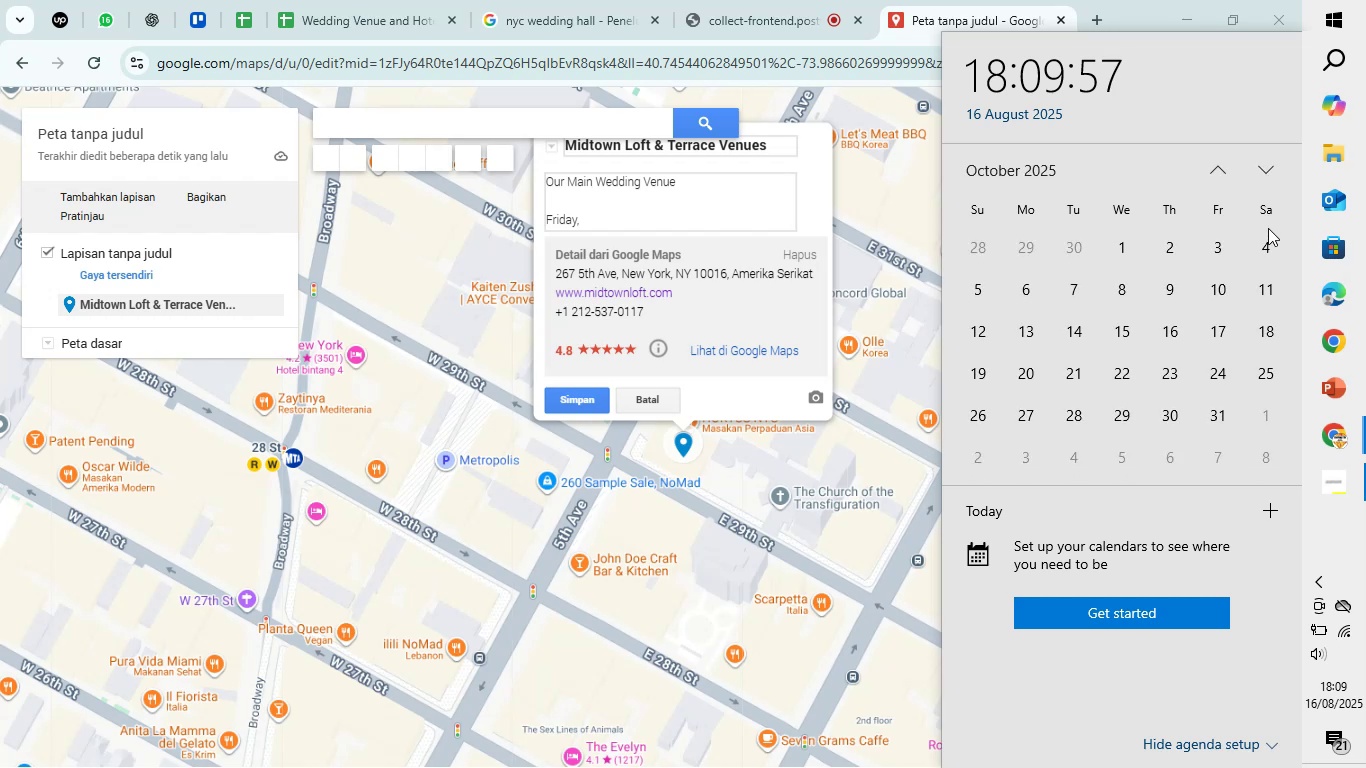 
left_click([1267, 249])
 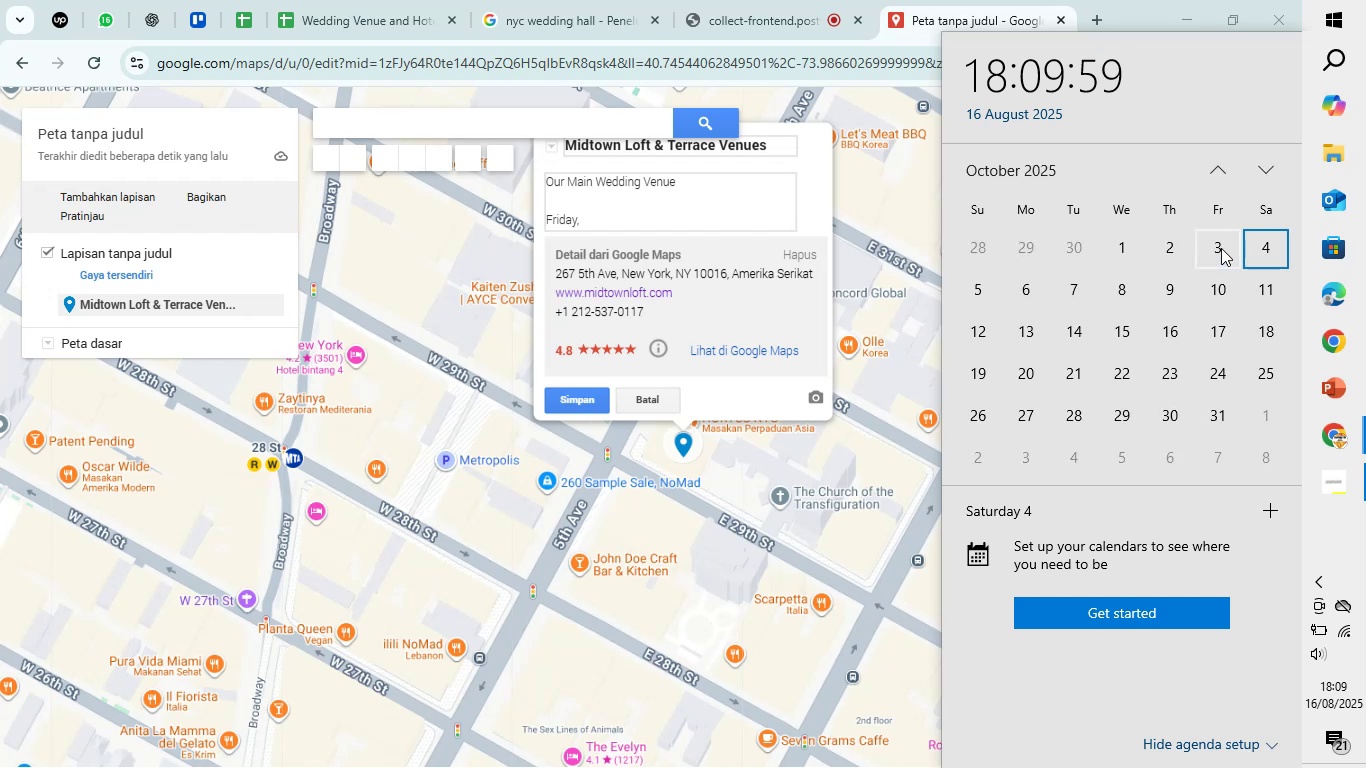 
left_click([1221, 248])
 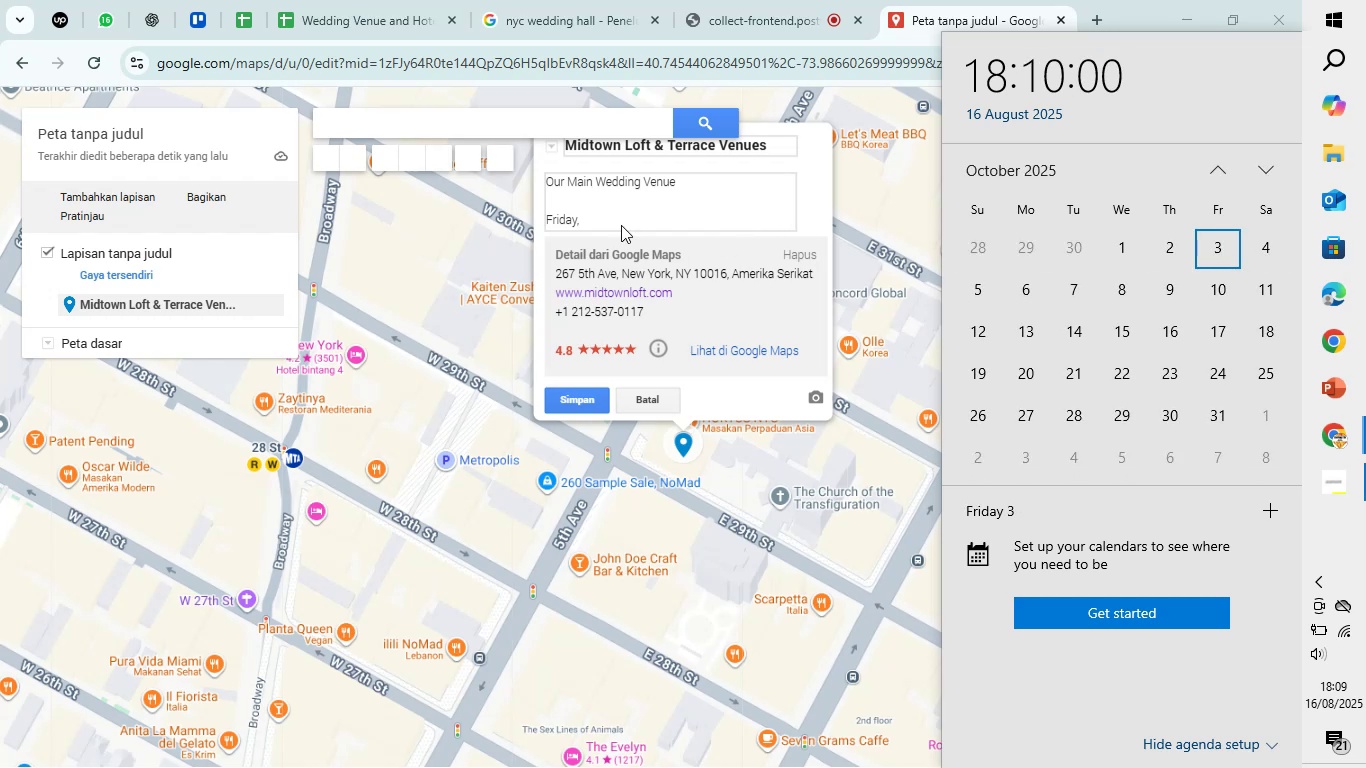 
left_click([615, 221])
 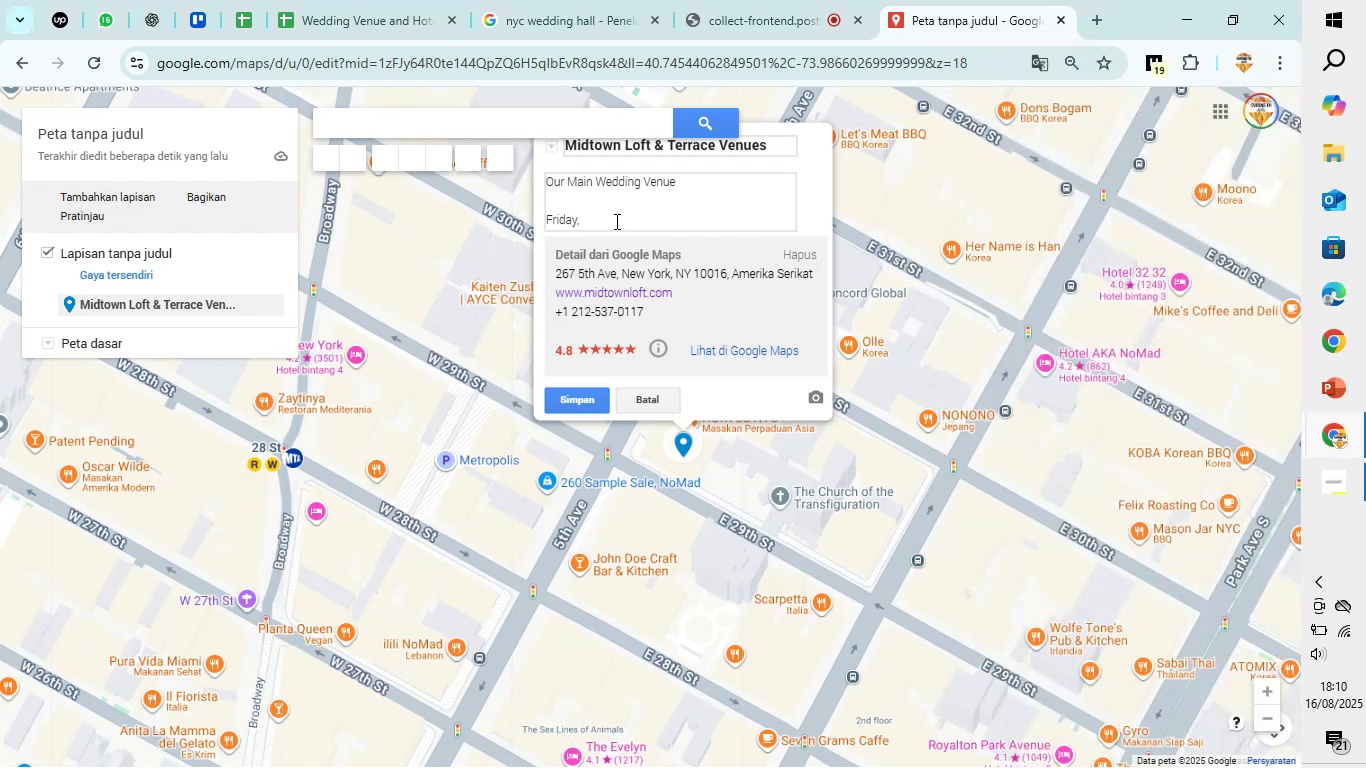 
type(October 7th)
key(Backspace)
key(Backspace)
type(, 2025)
 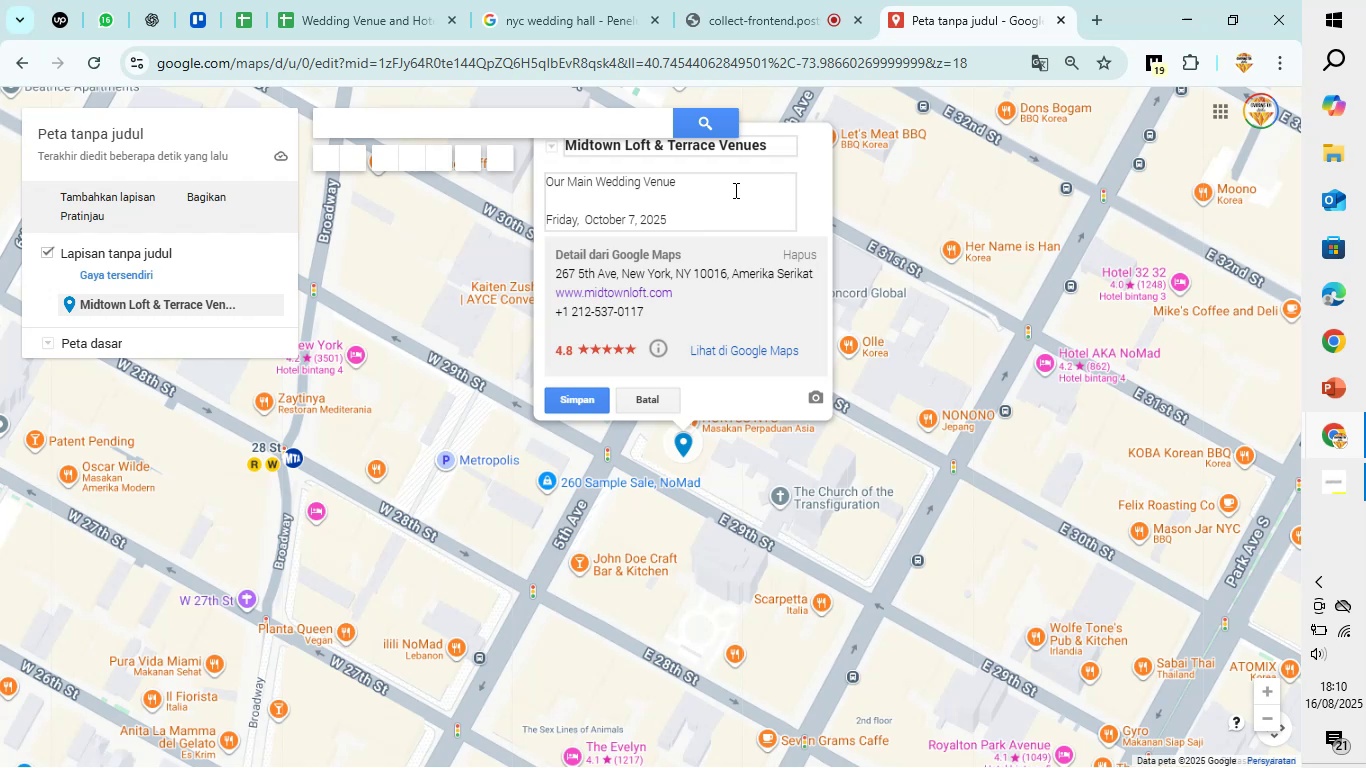 
key(Space)
 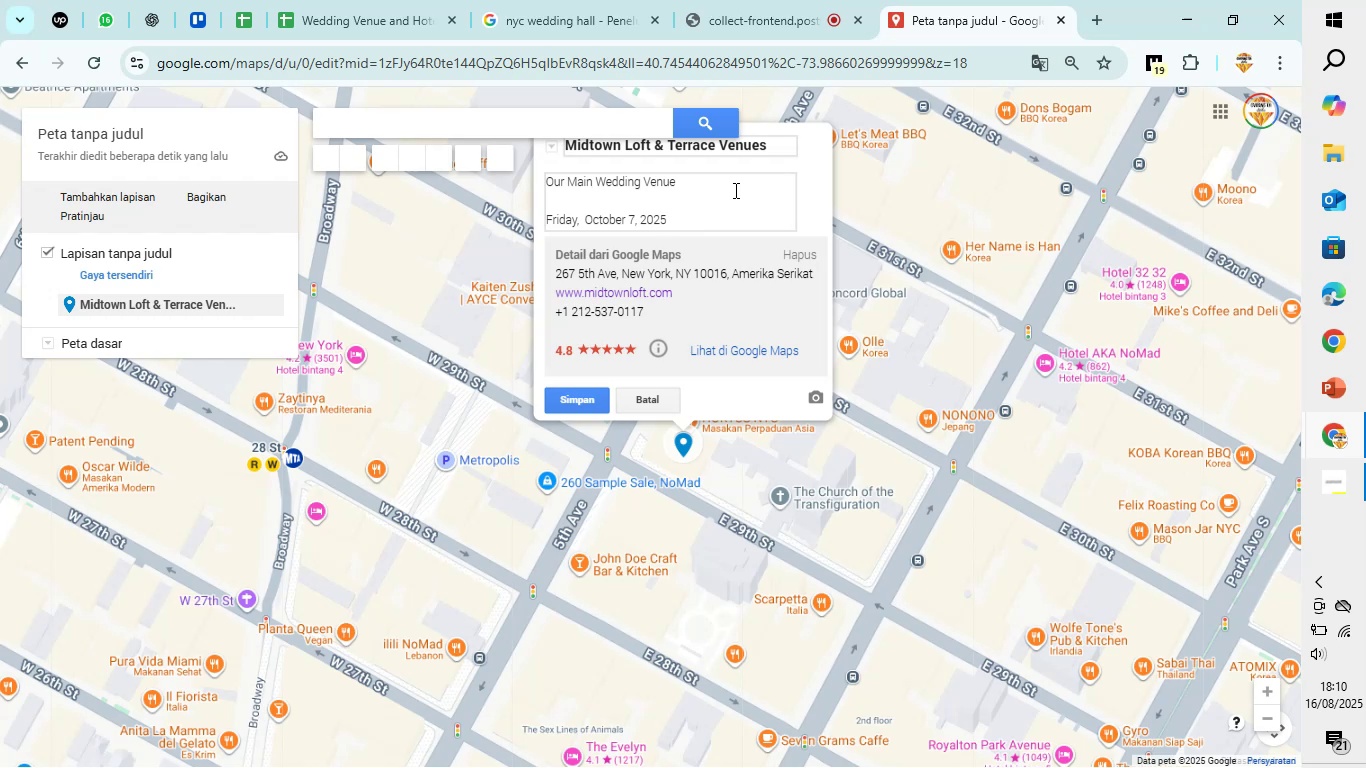 
key(Backspace)
 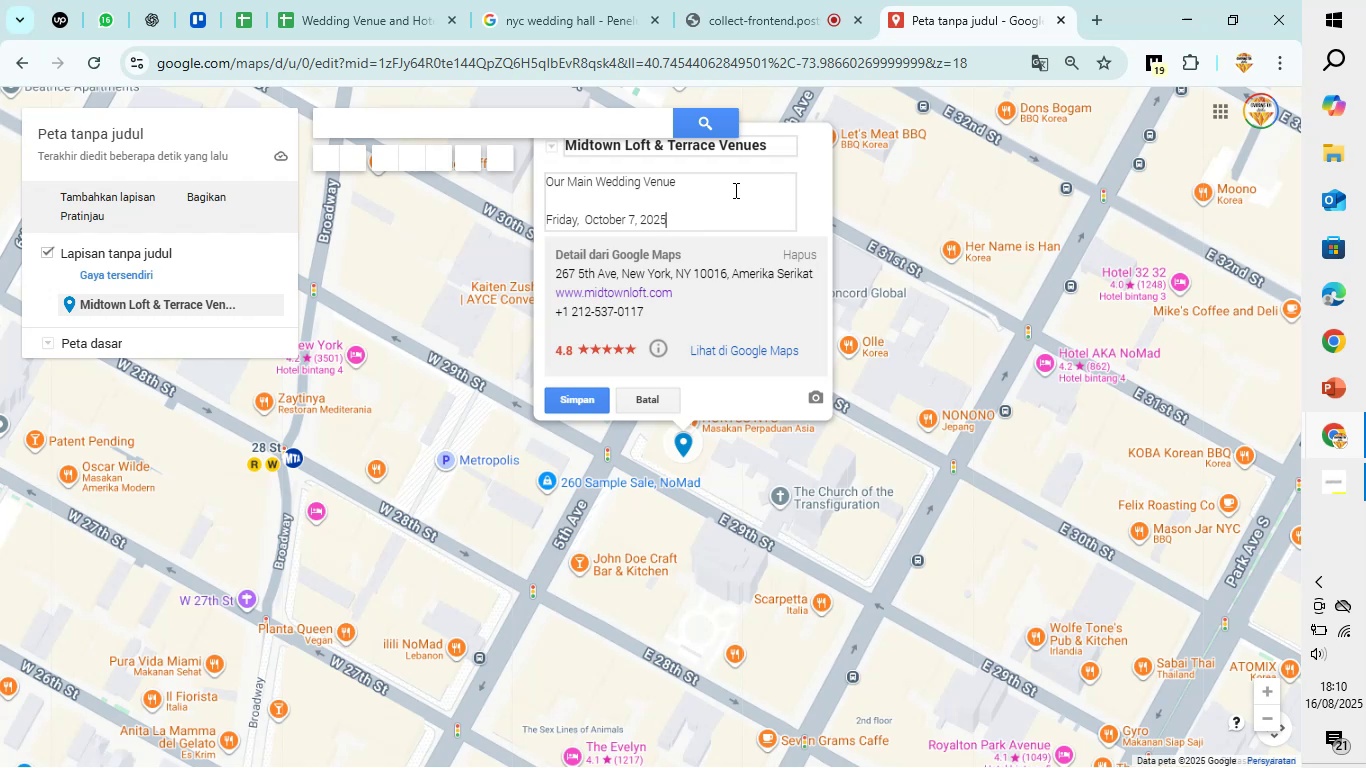 
key(Comma)
 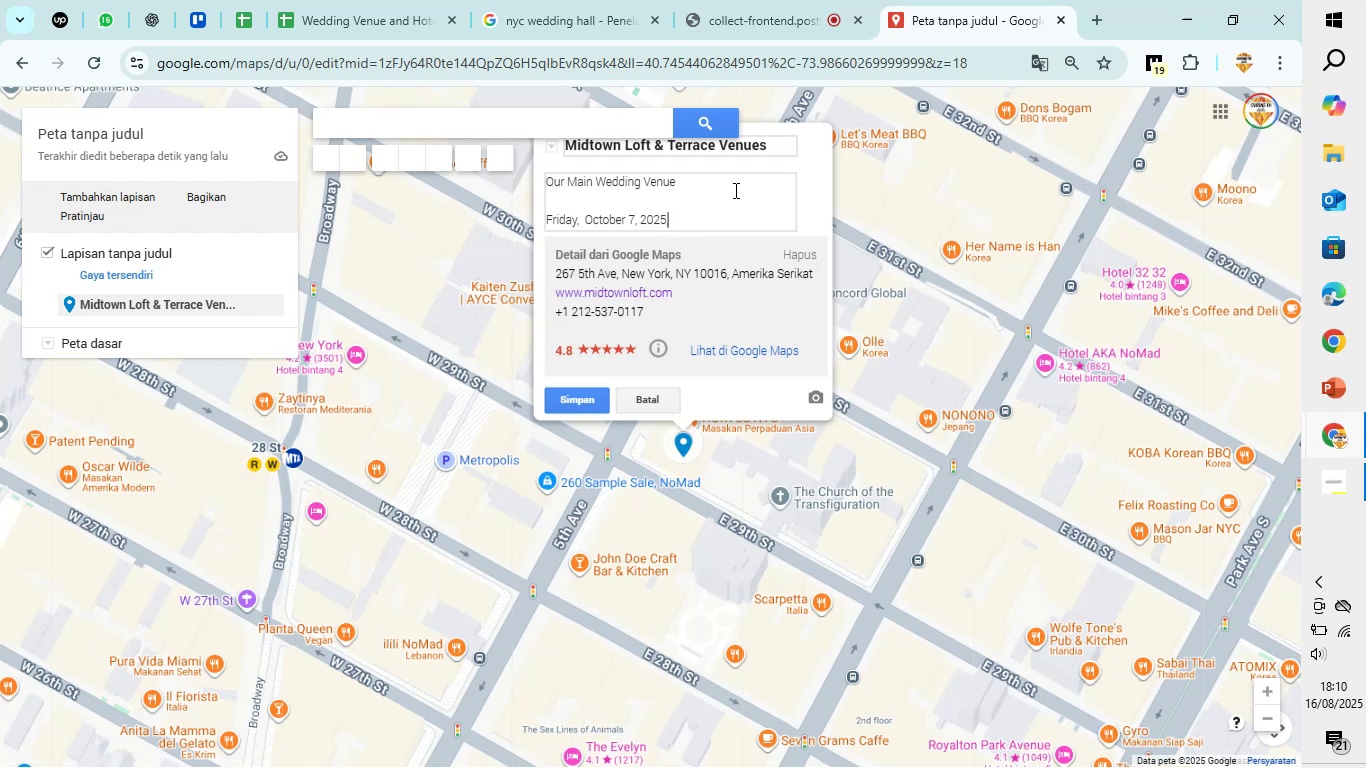 
key(Space)
 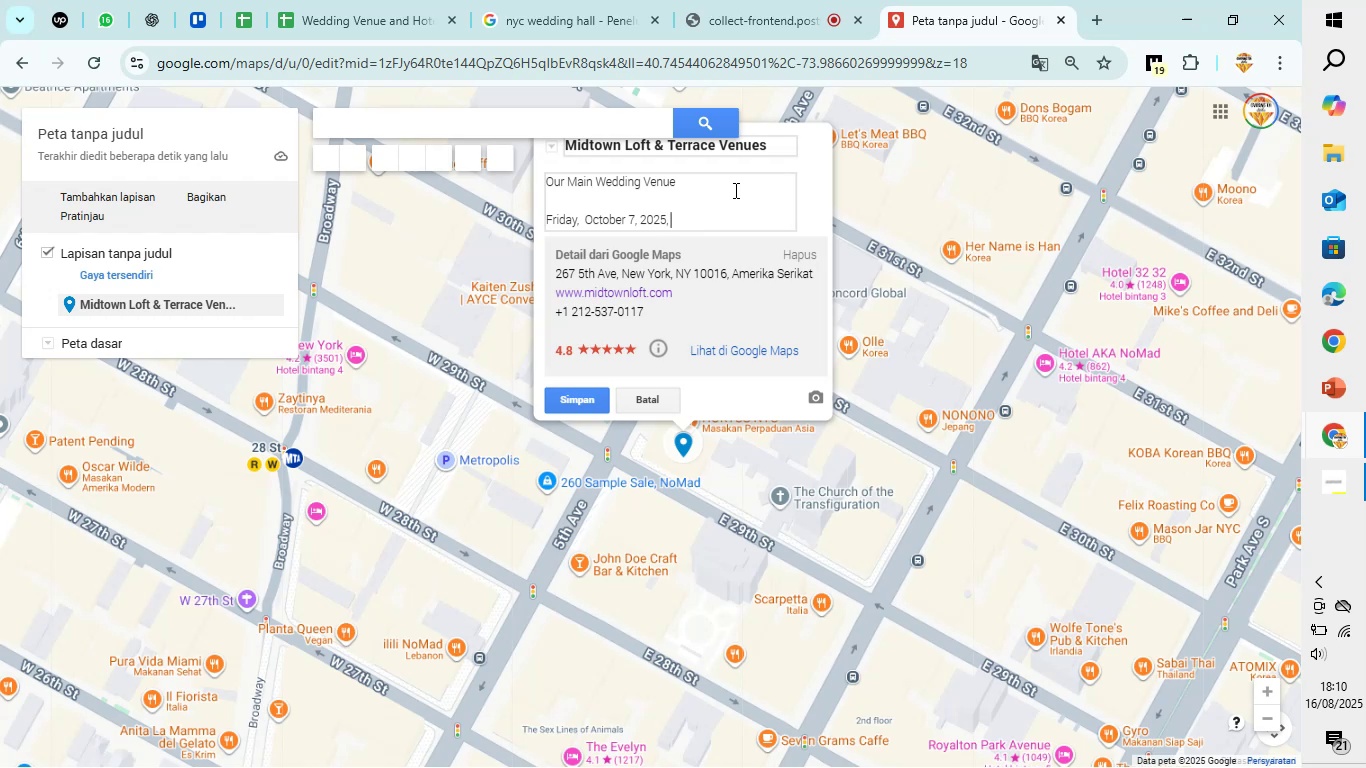 
key(Backspace)
 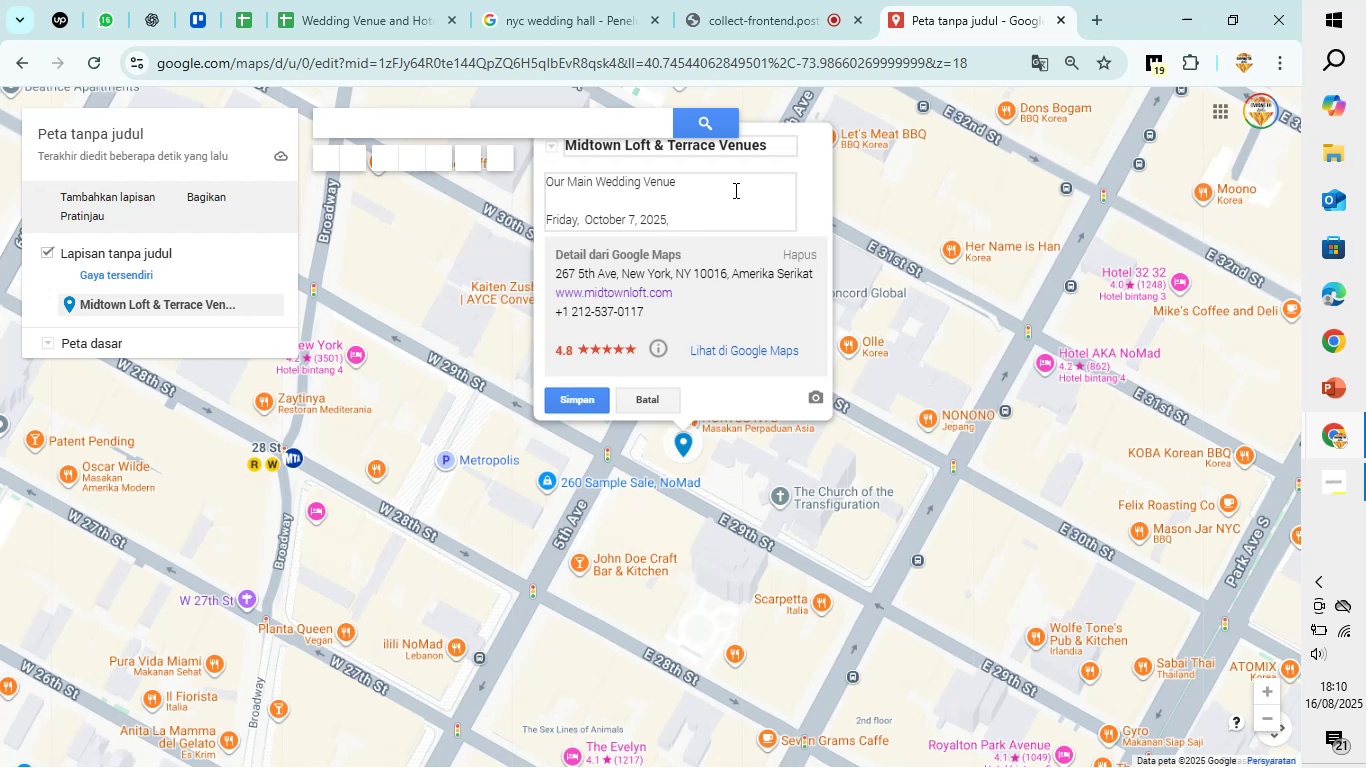 
key(Backspace)
 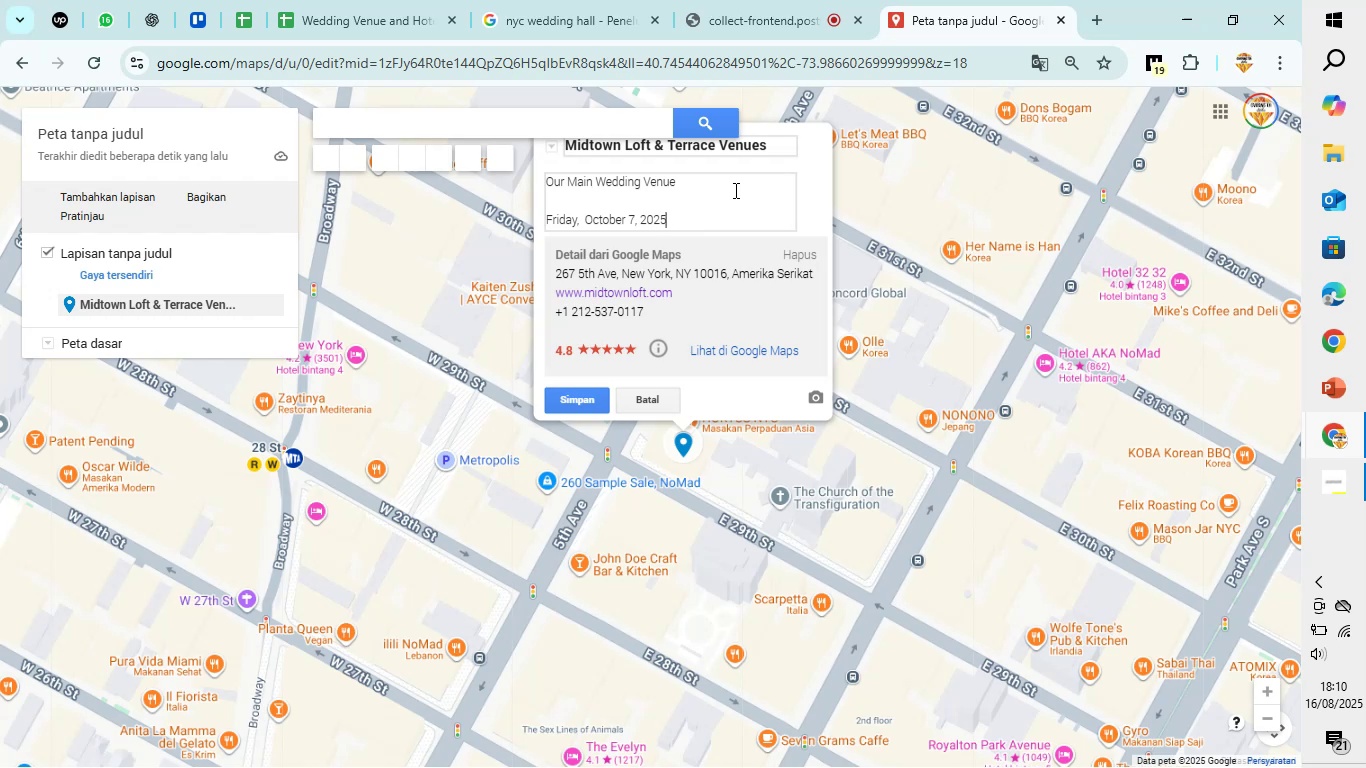 
key(Shift+Enter)
 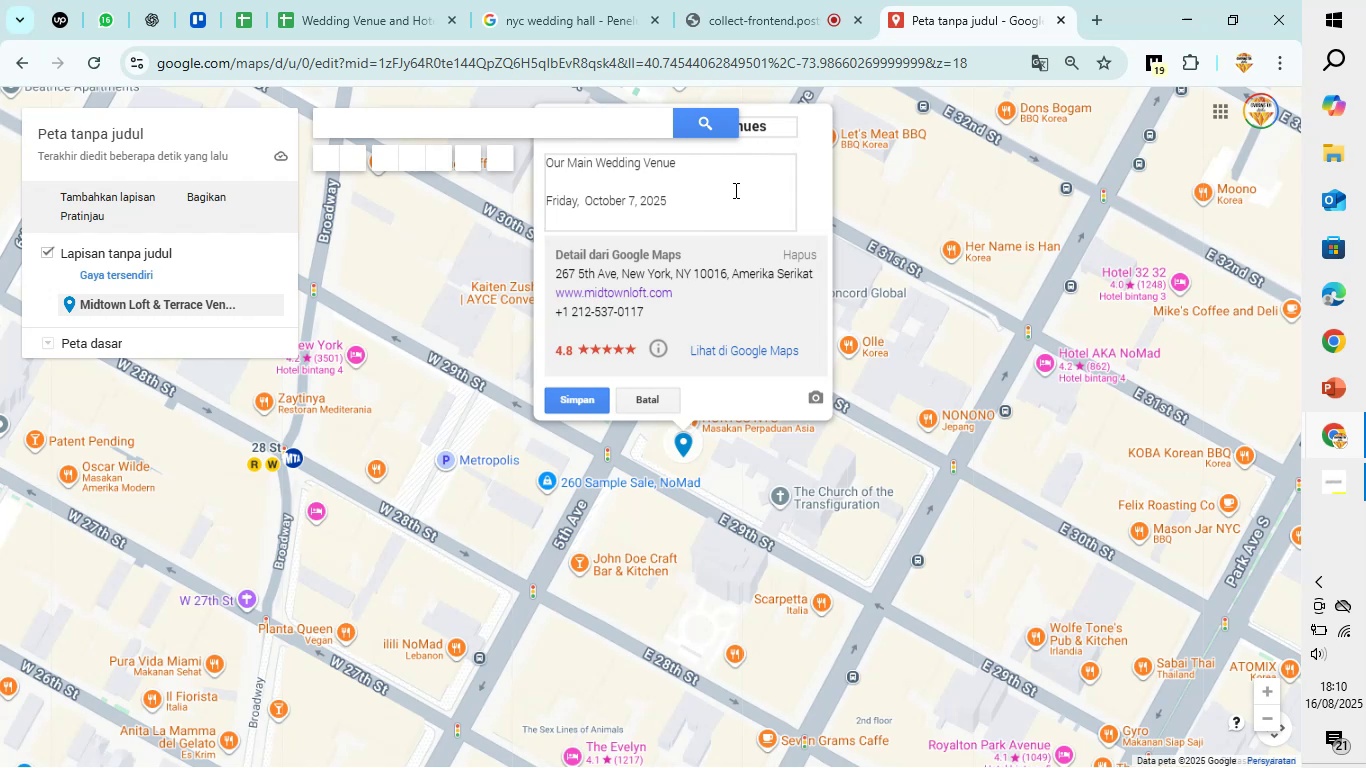 
type(4PM - &)
key(Backspace)
type(7PM)
 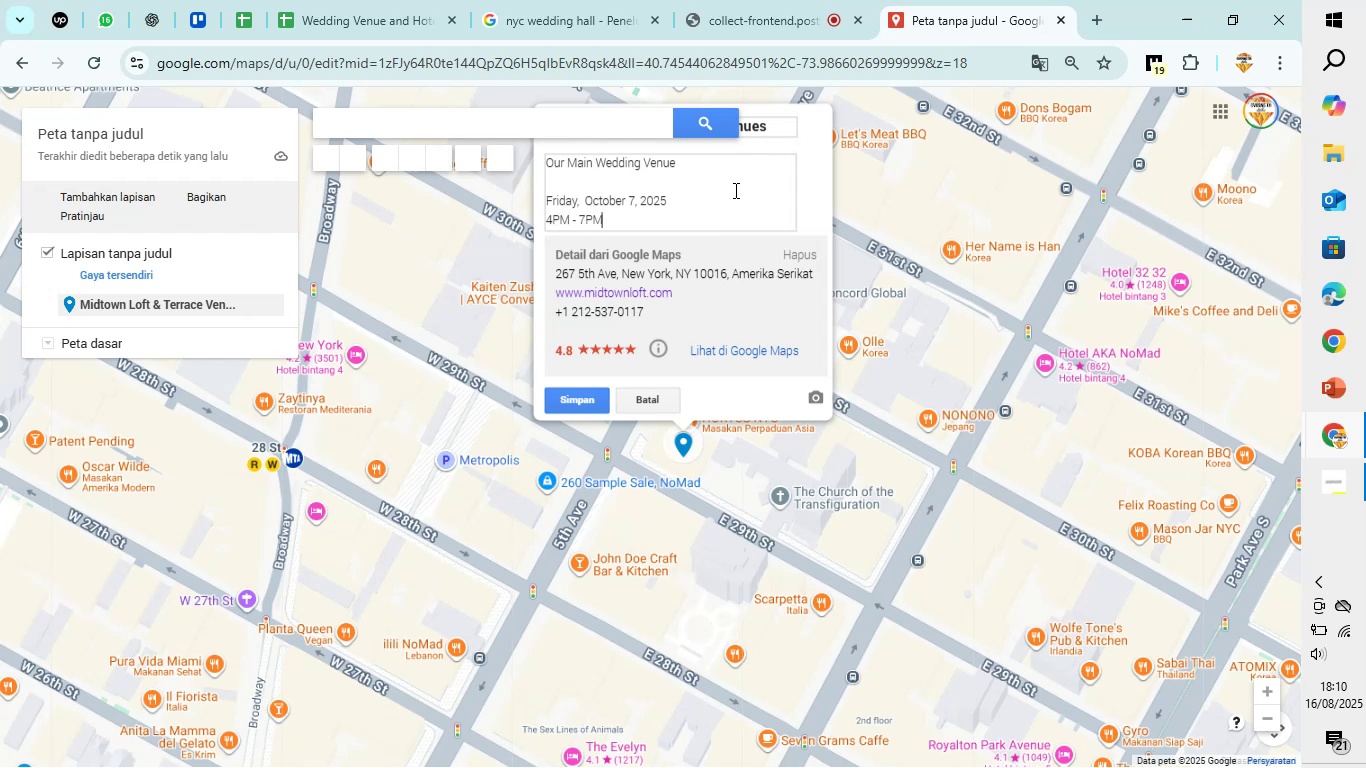 
wait(9.18)
 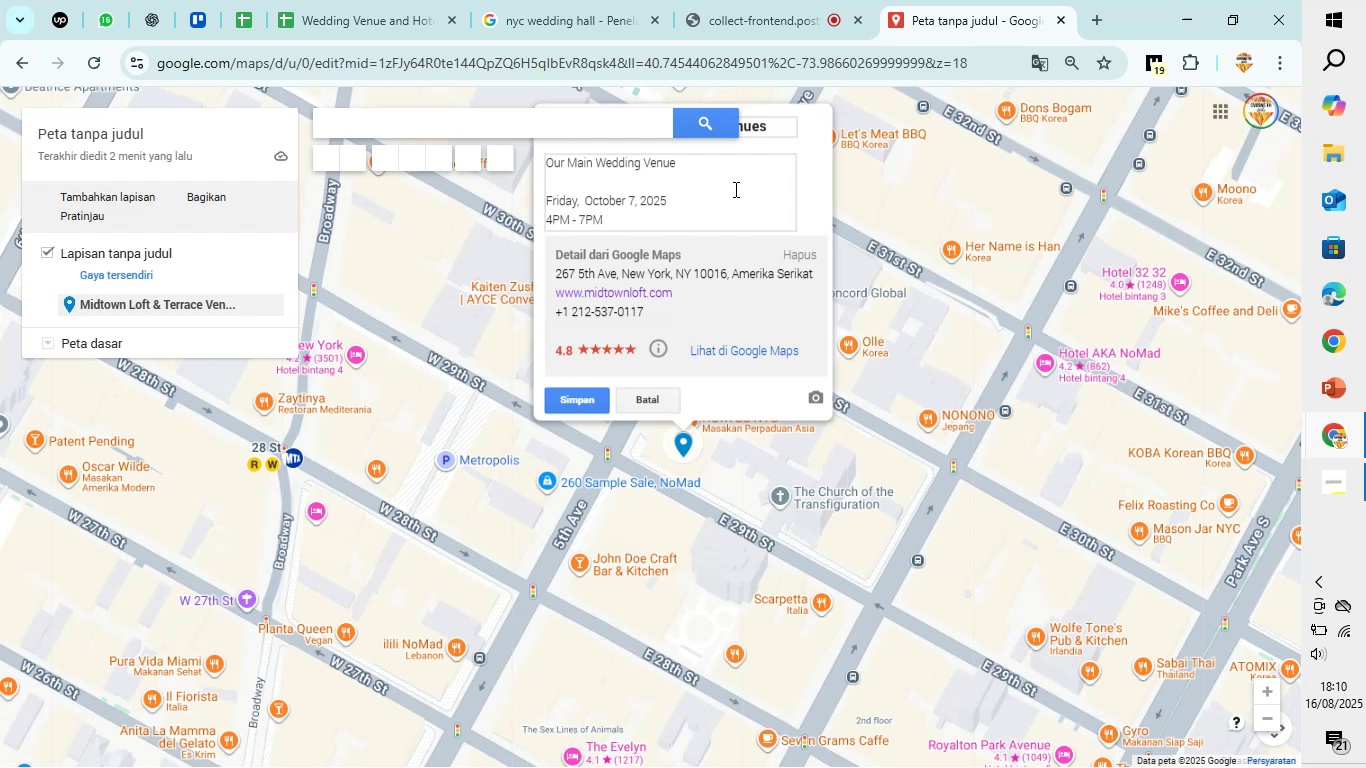 
left_click([600, 395])
 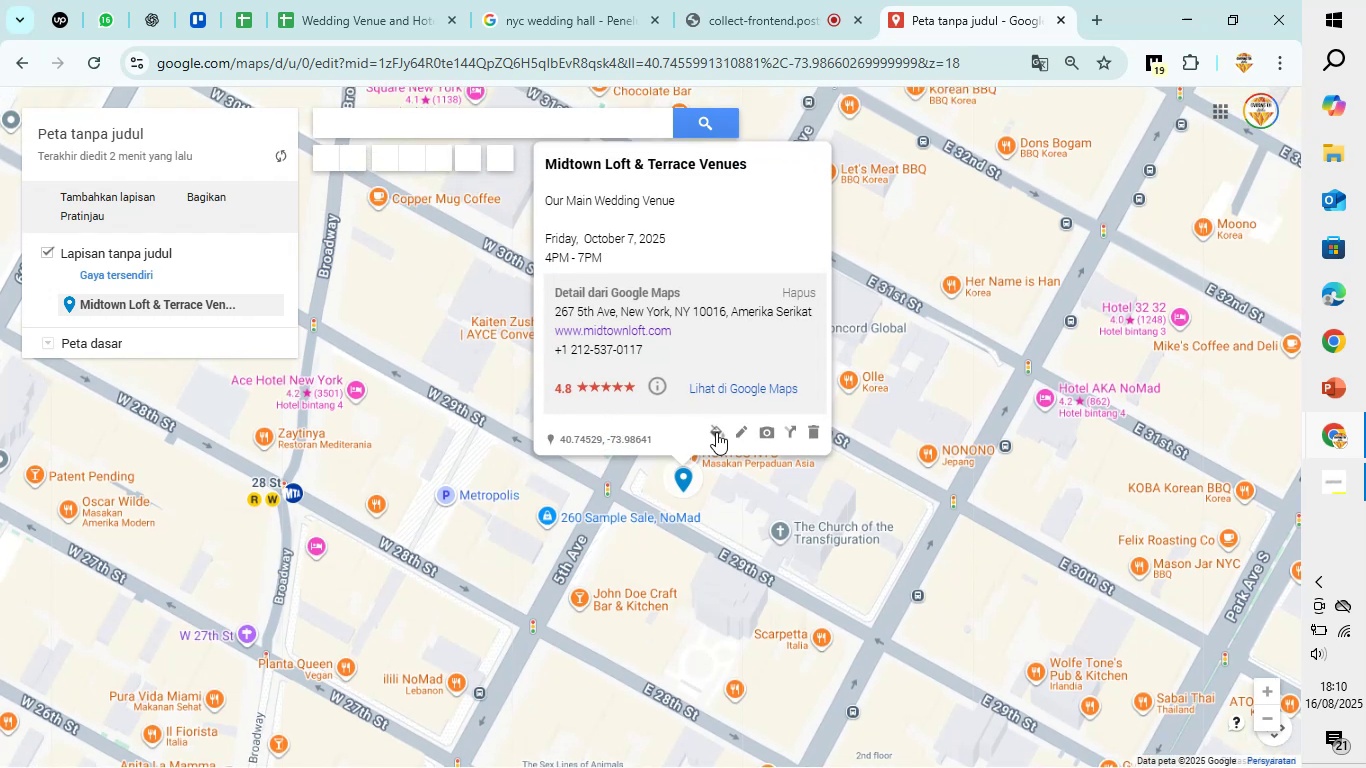 
left_click([718, 436])
 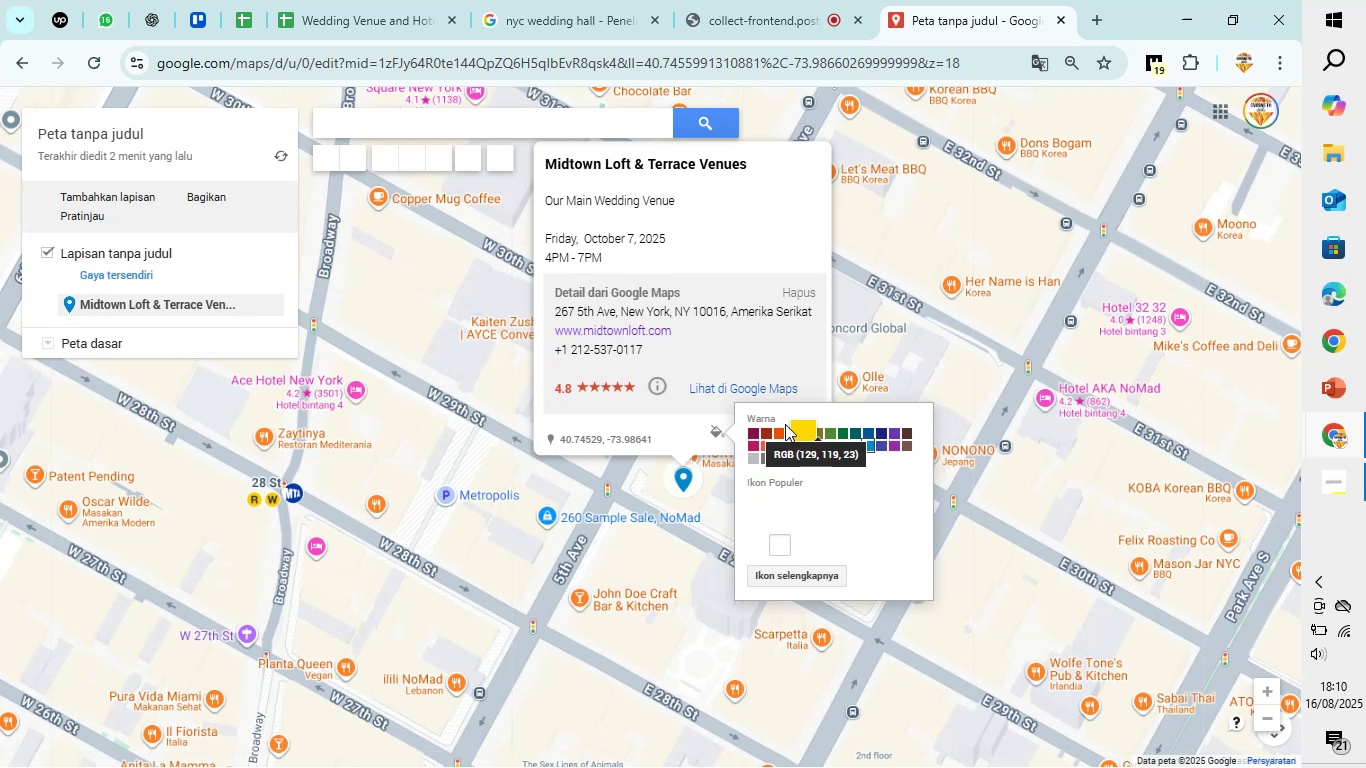 
left_click([779, 432])
 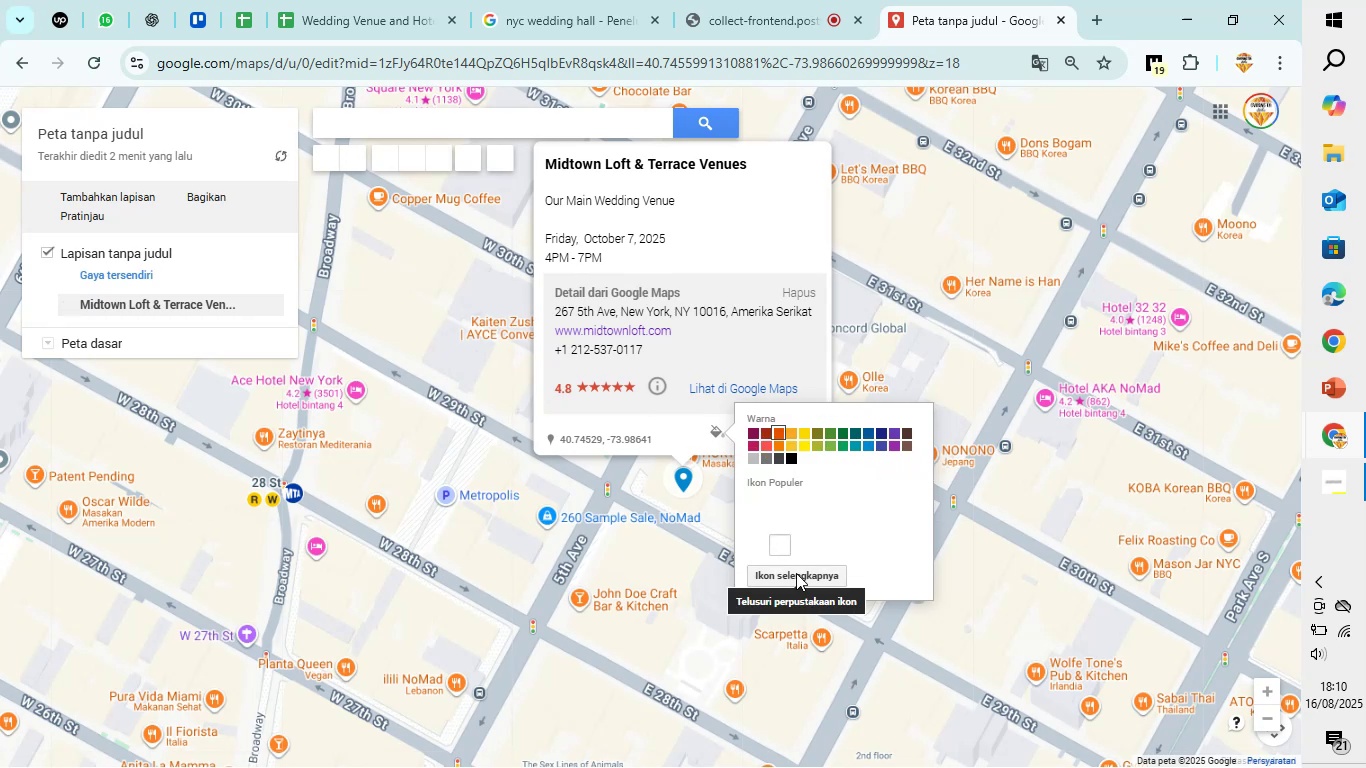 
left_click([796, 573])
 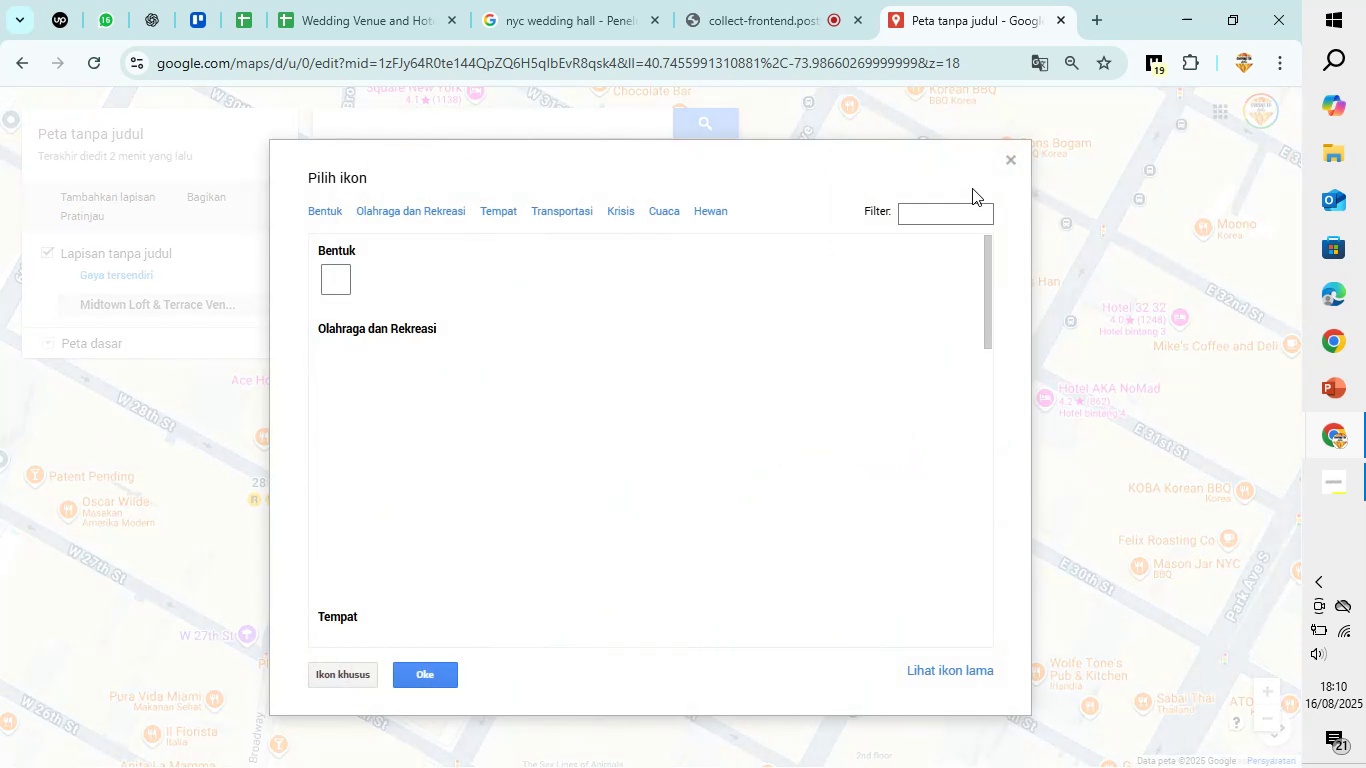 
left_click([1017, 162])
 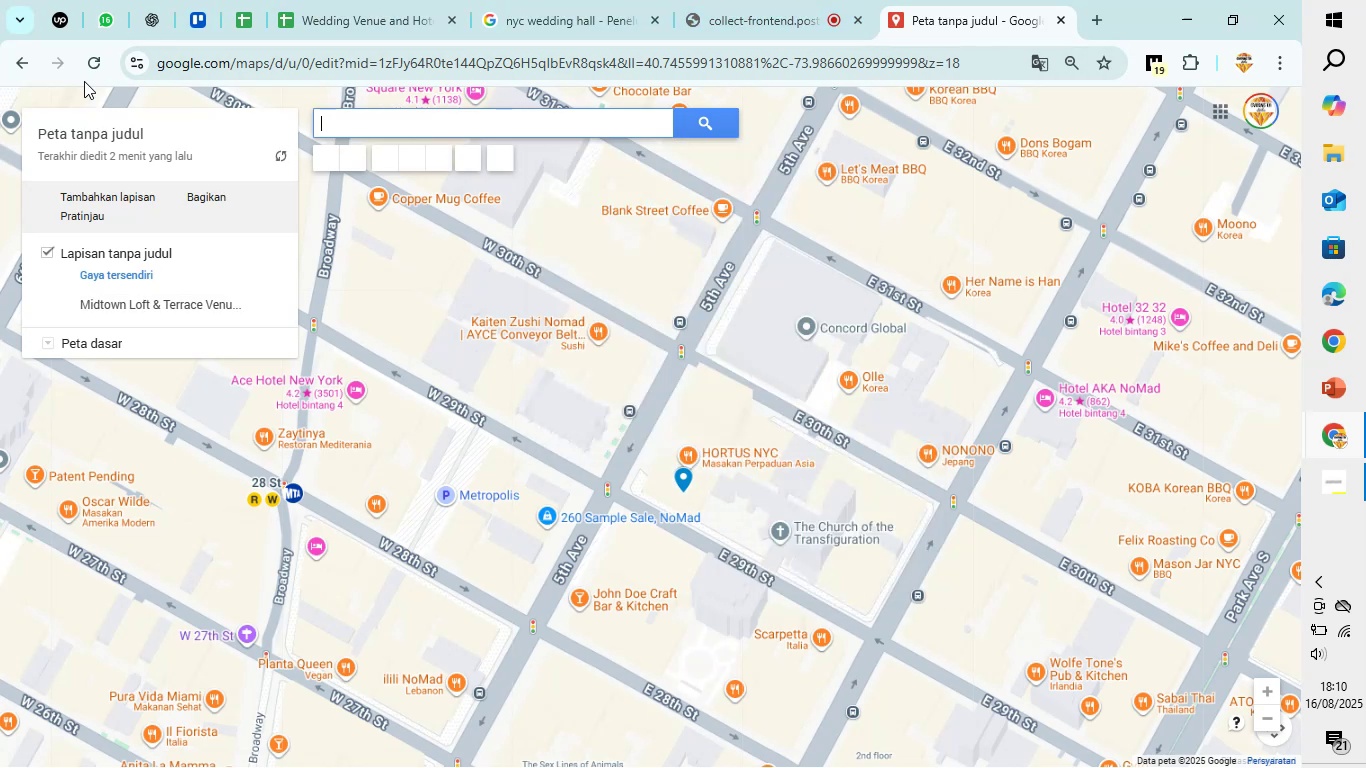 
wait(5.39)
 